 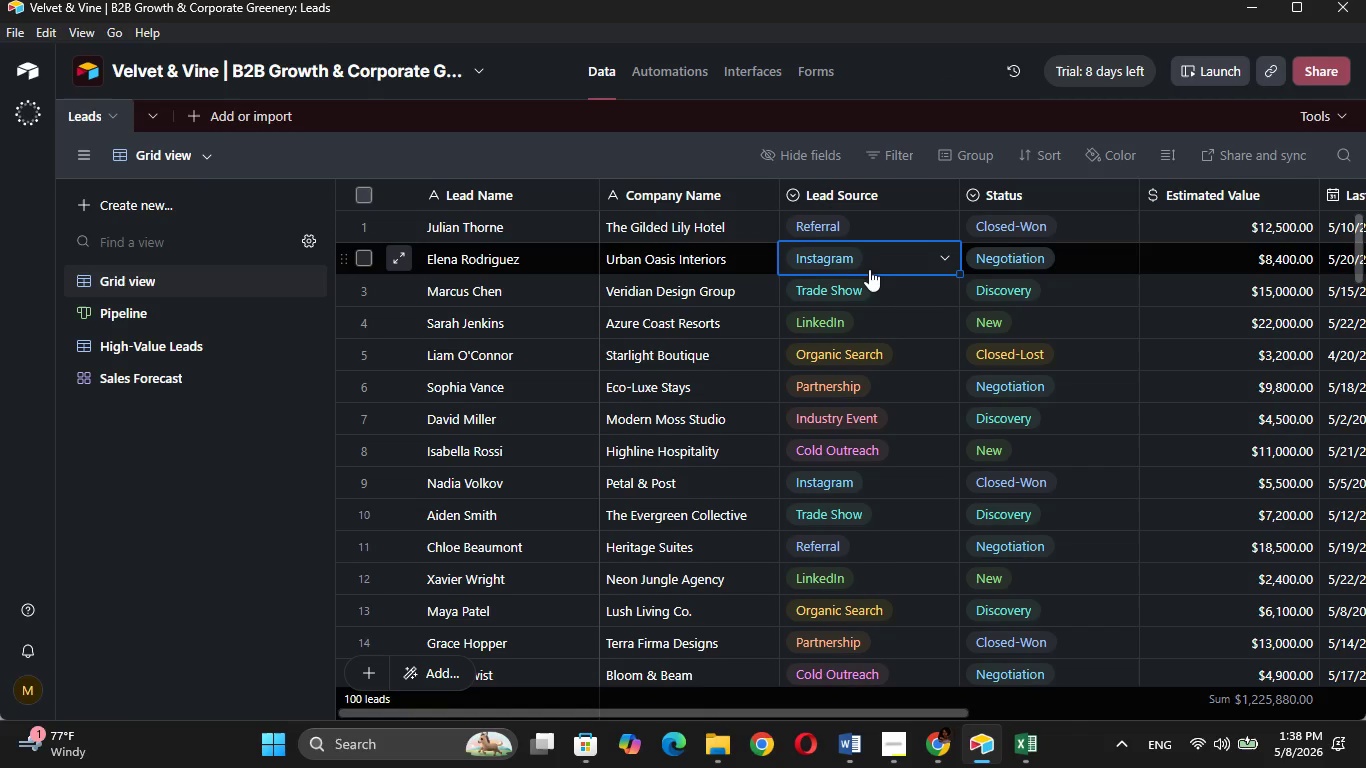 
left_click([914, 330])
 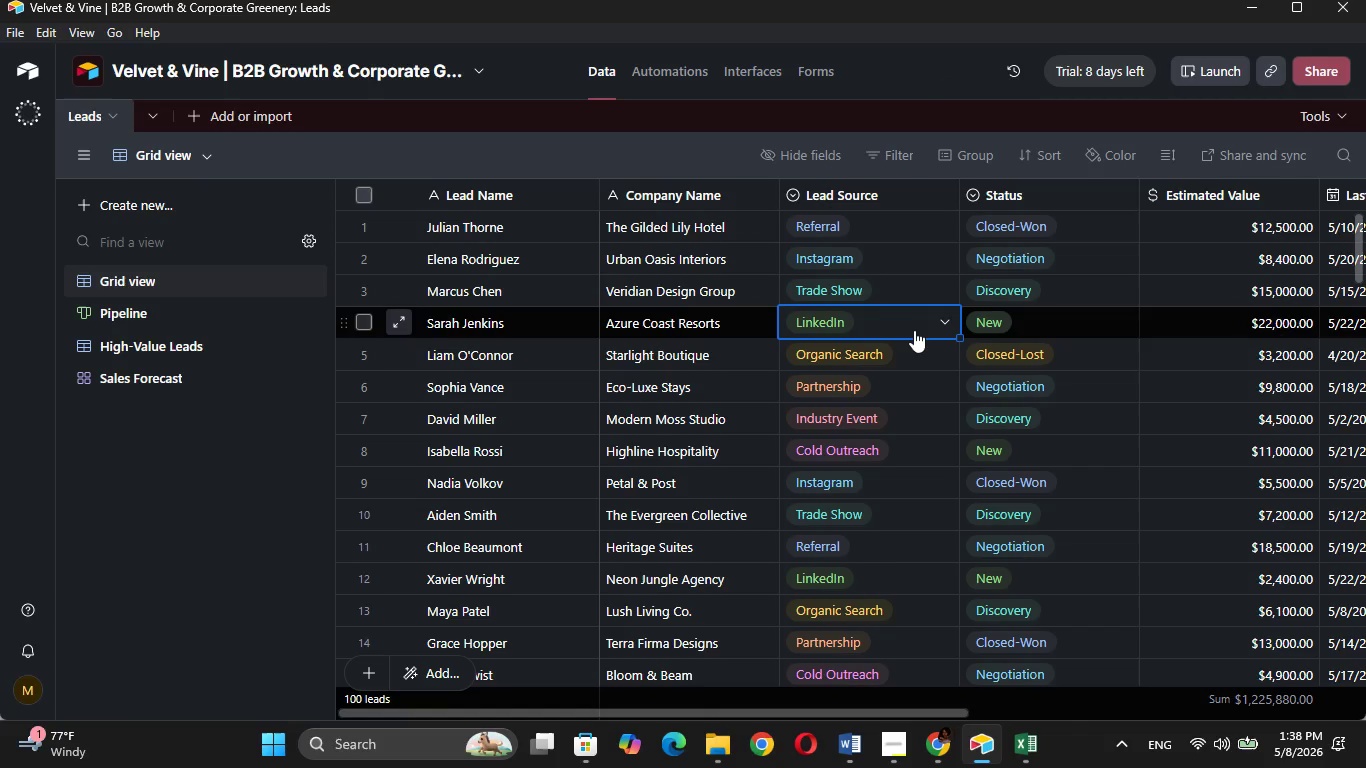 
key(ArrowRight)
 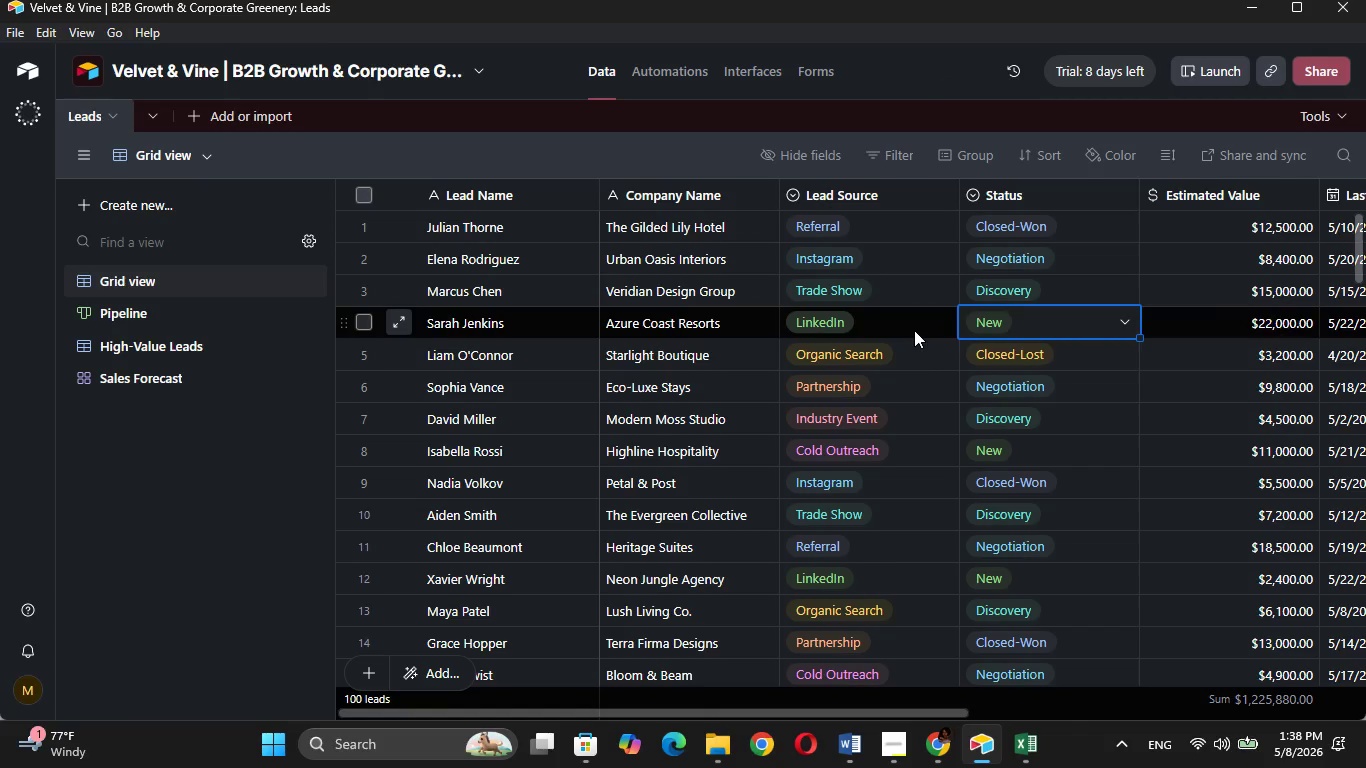 
key(ArrowRight)
 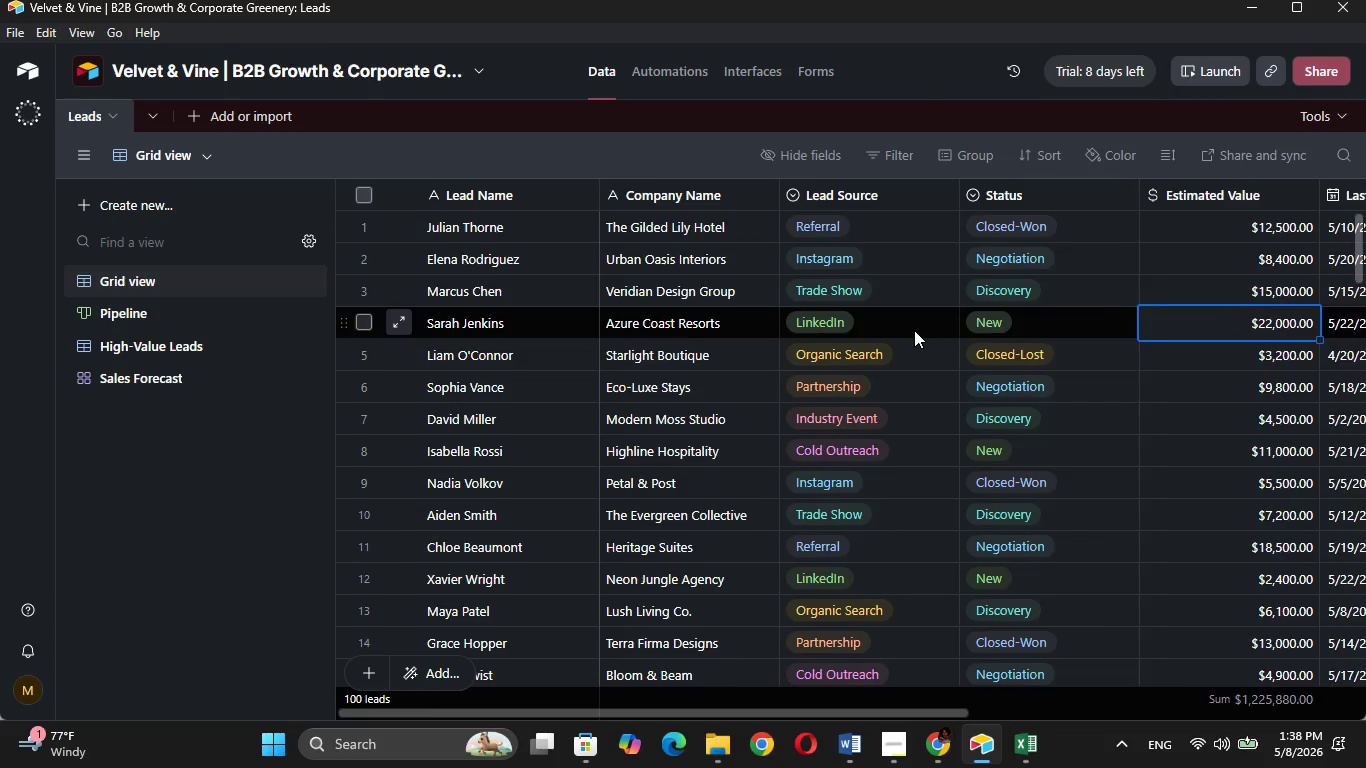 
key(ArrowRight)
 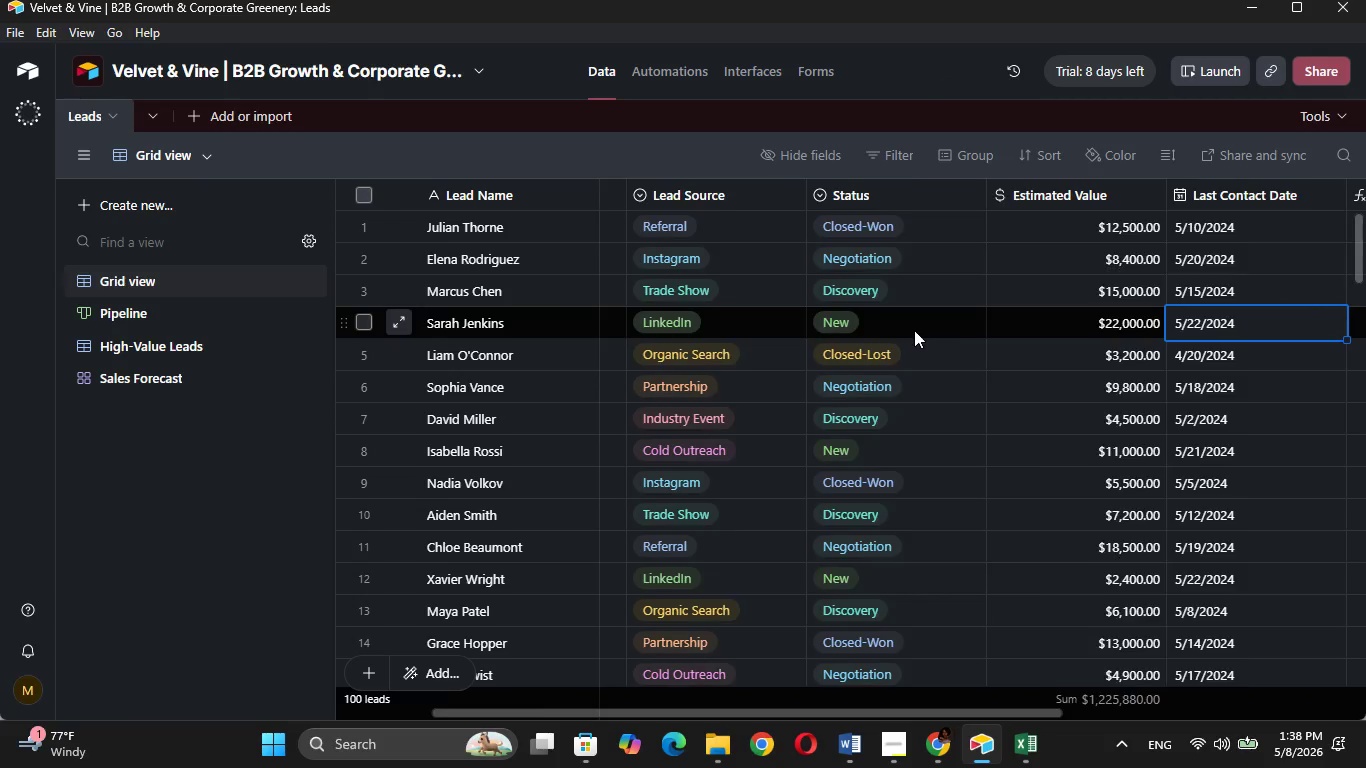 
key(ArrowRight)
 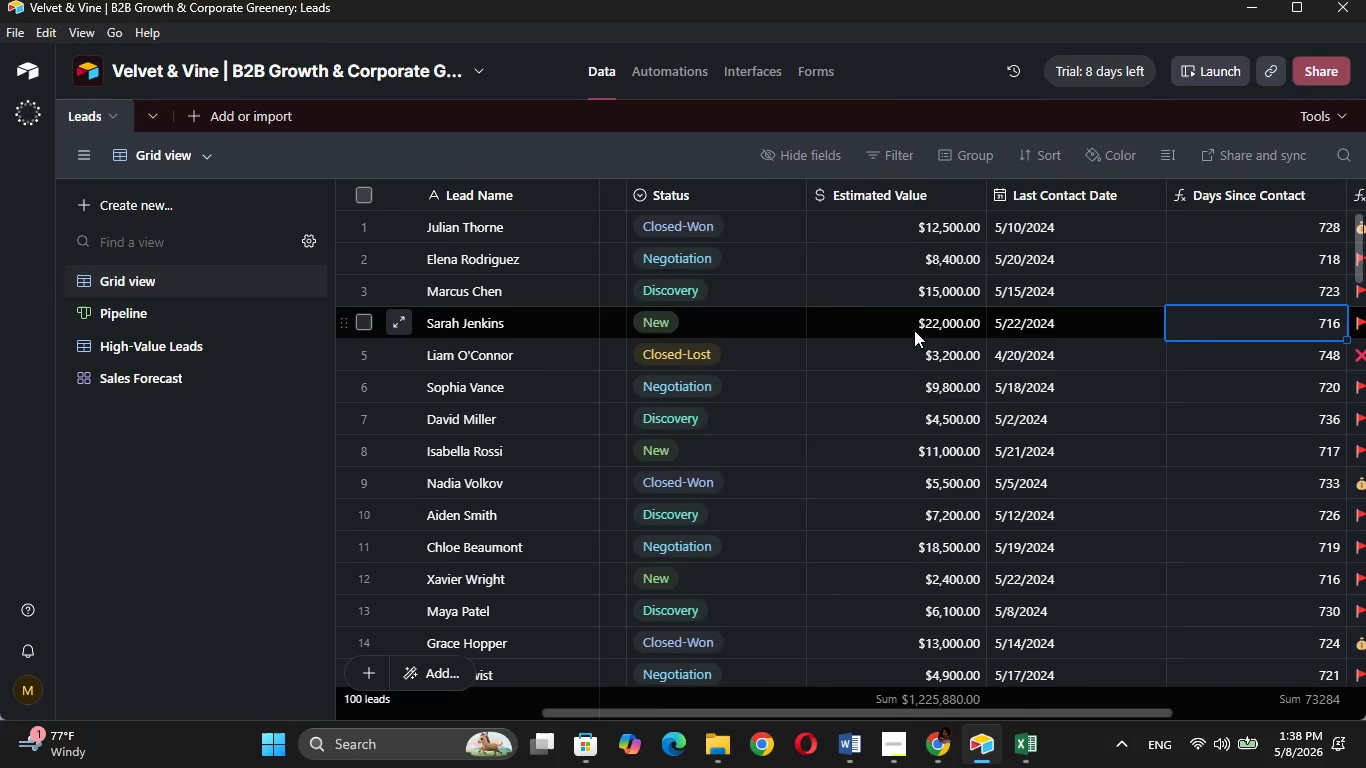 
key(ArrowRight)
 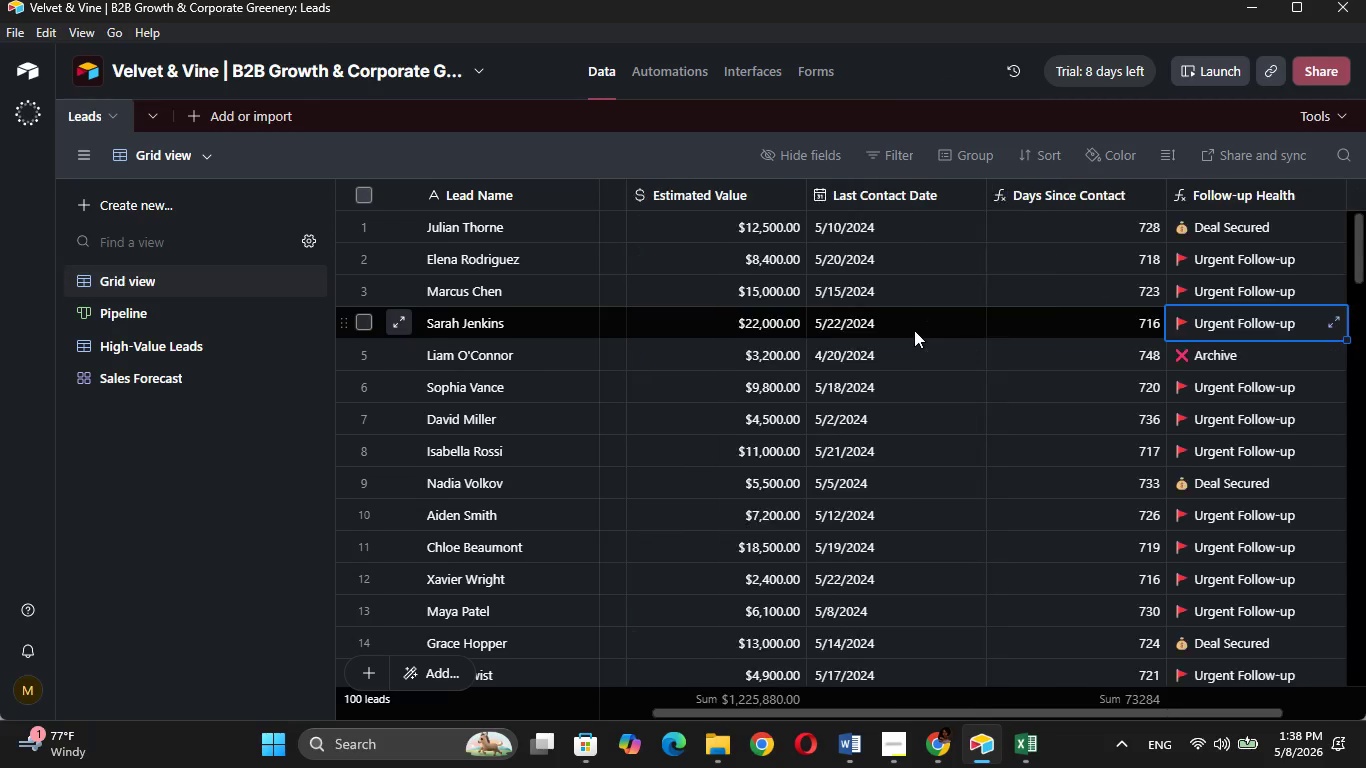 
key(ArrowRight)
 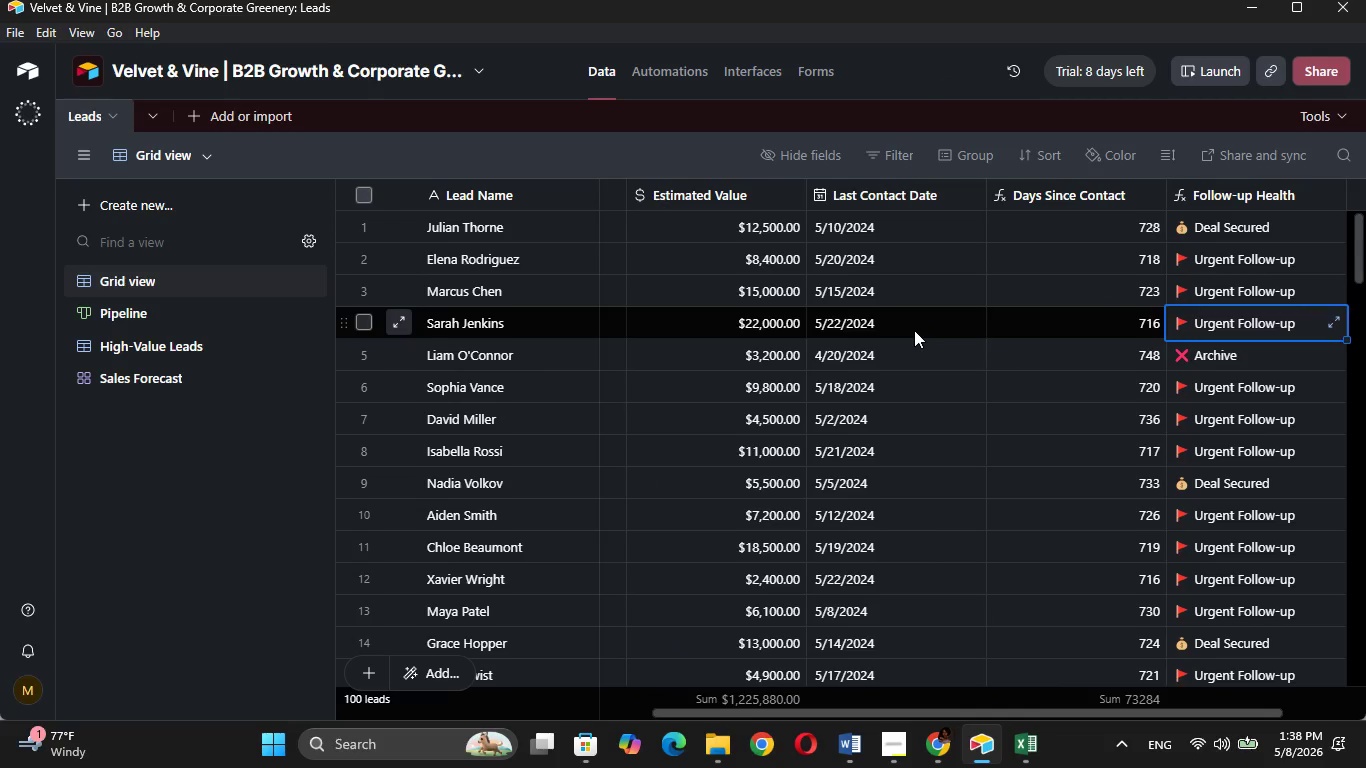 
key(ArrowLeft)
 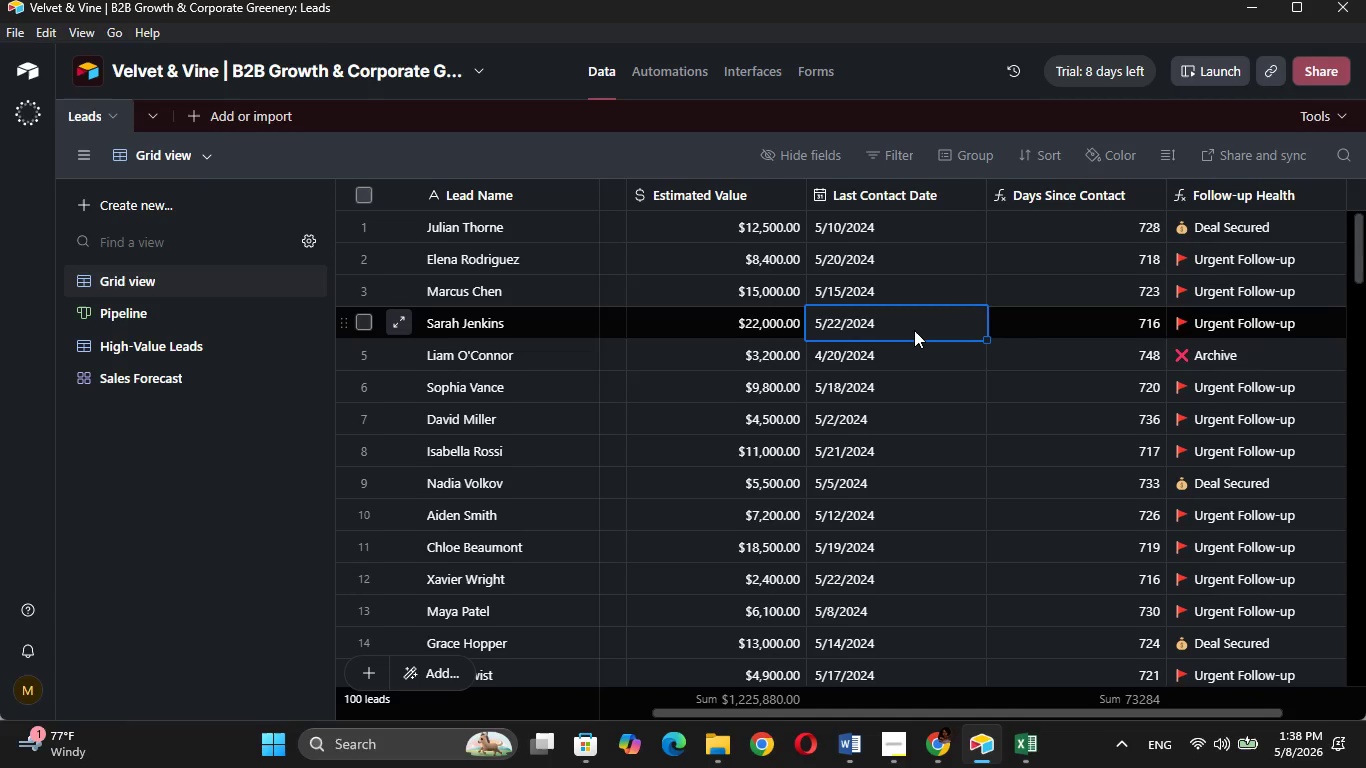 
key(ArrowLeft)
 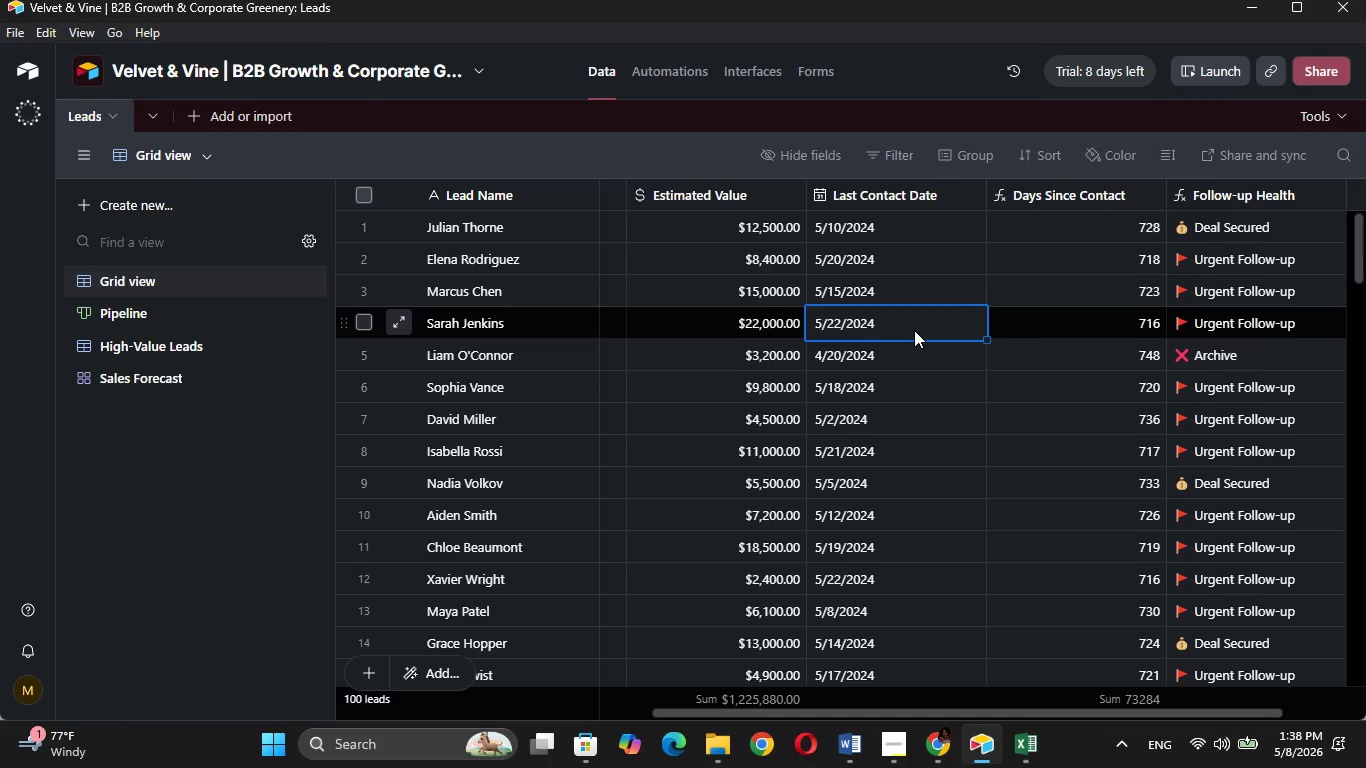 
key(ArrowLeft)
 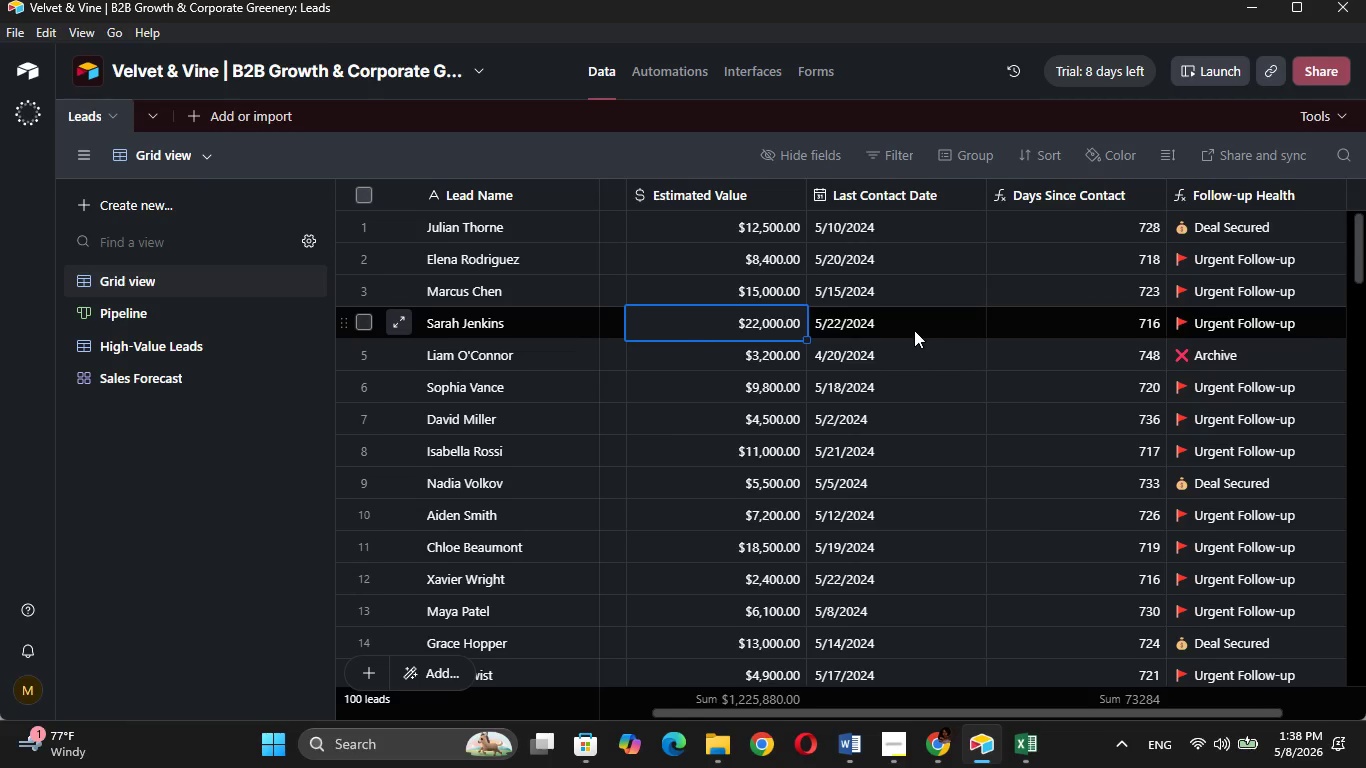 
key(ArrowLeft)
 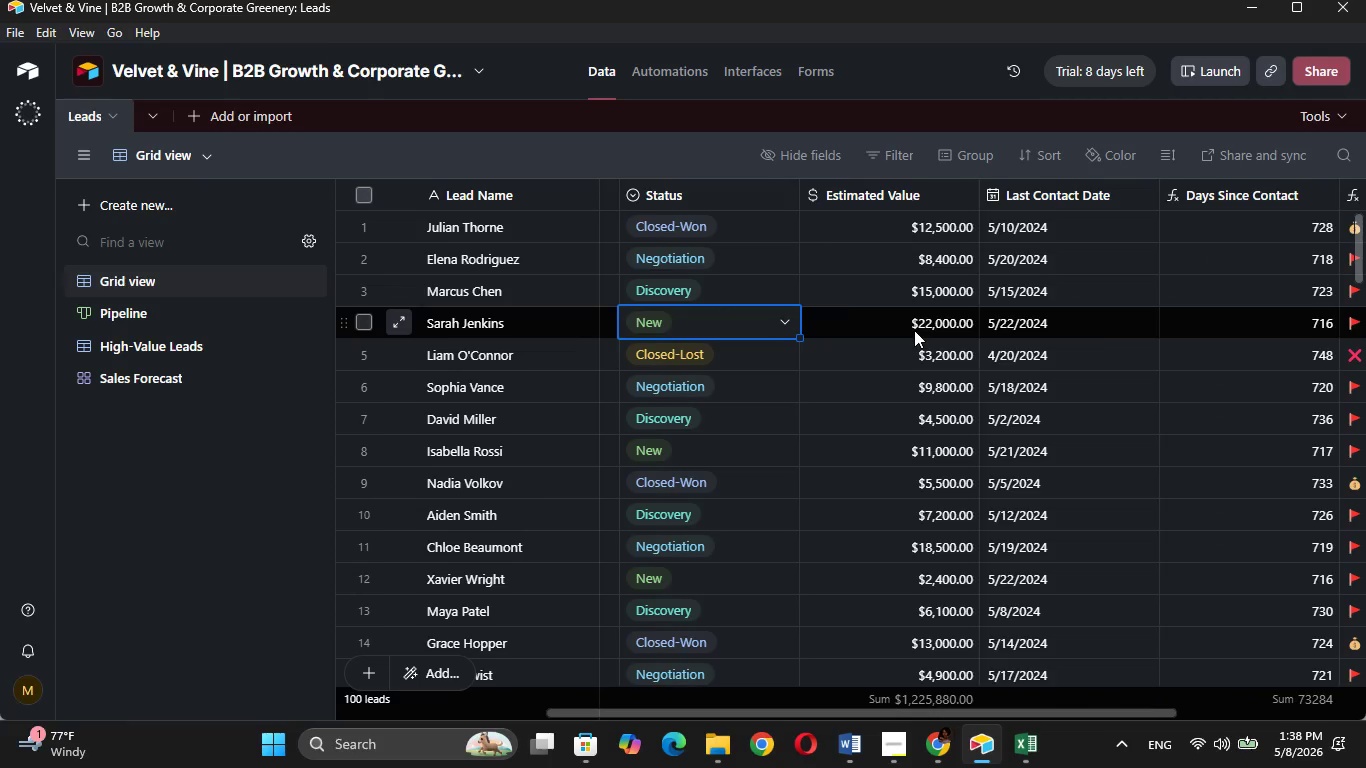 
key(ArrowLeft)
 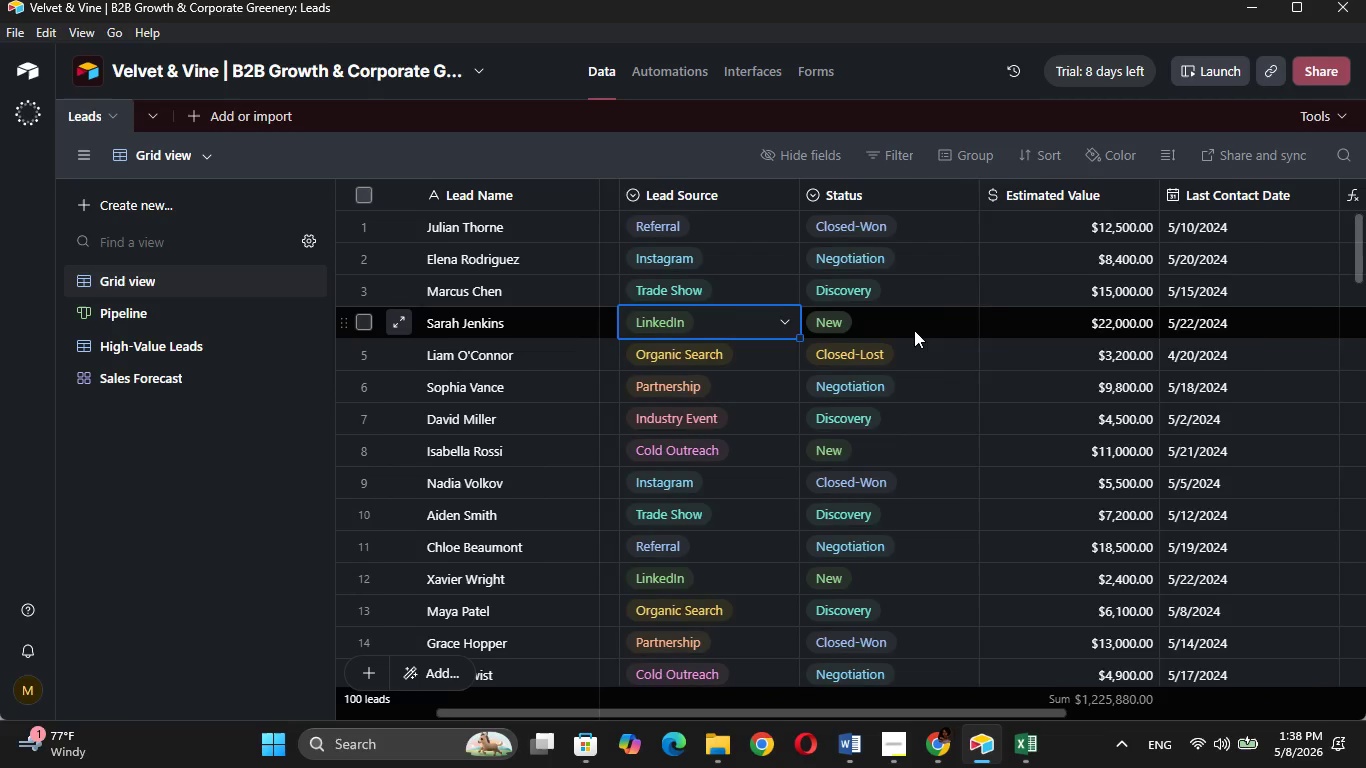 
key(ArrowLeft)
 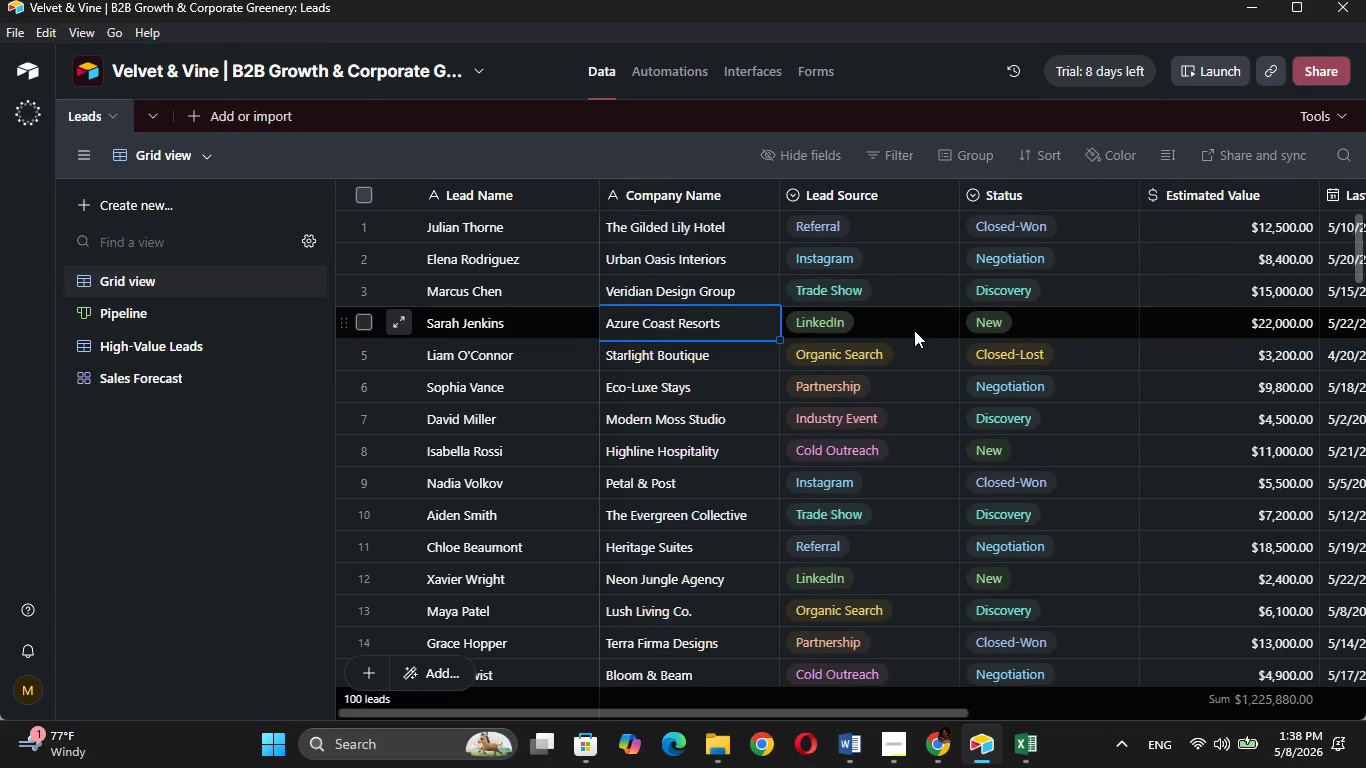 
key(ArrowLeft)
 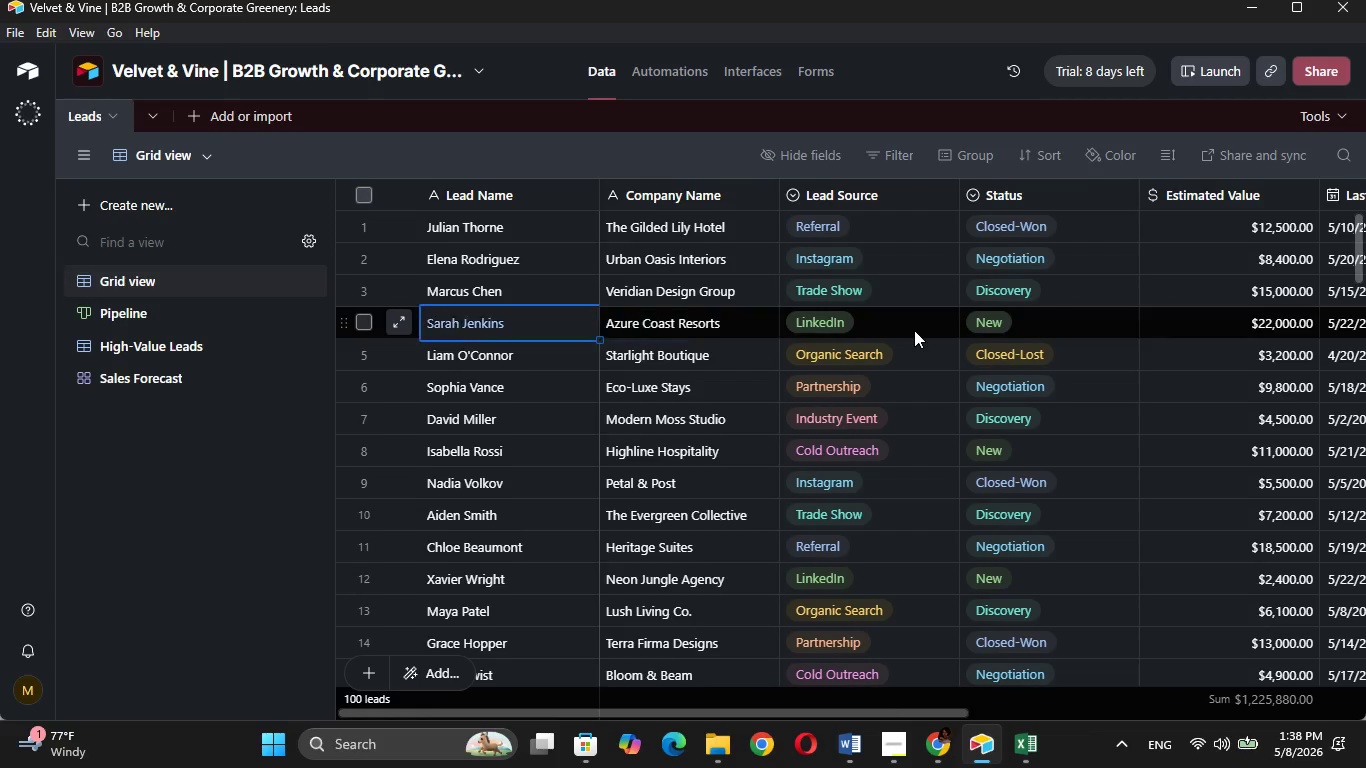 
key(ArrowLeft)
 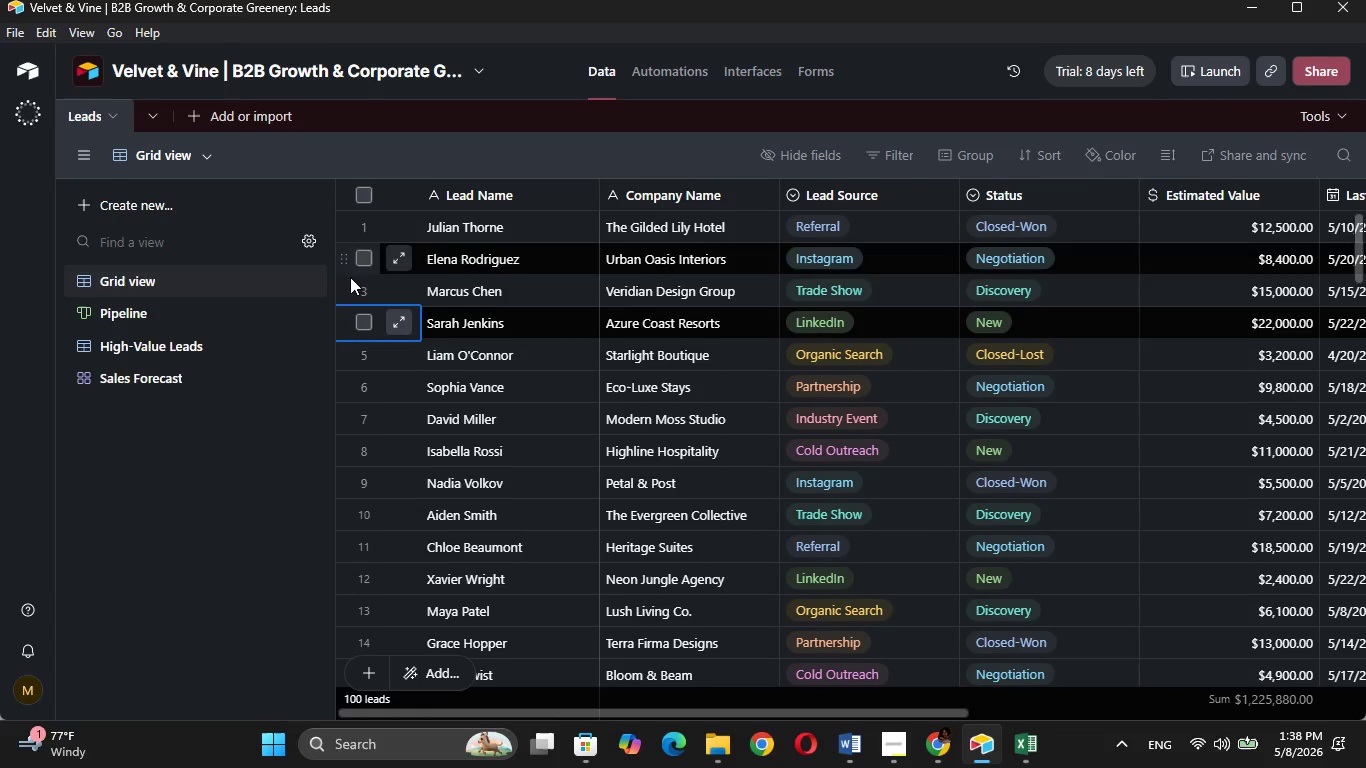 
left_click([238, 313])
 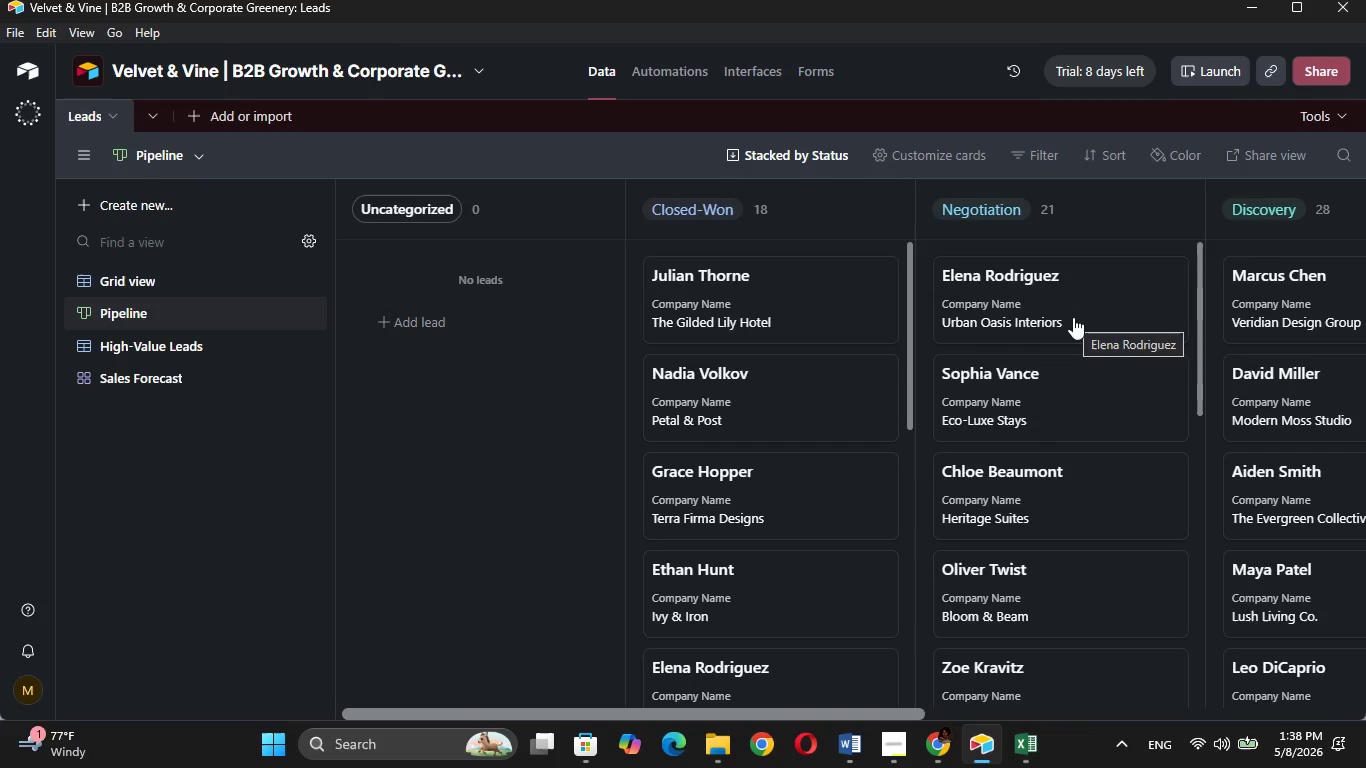 
key(Control+P)
 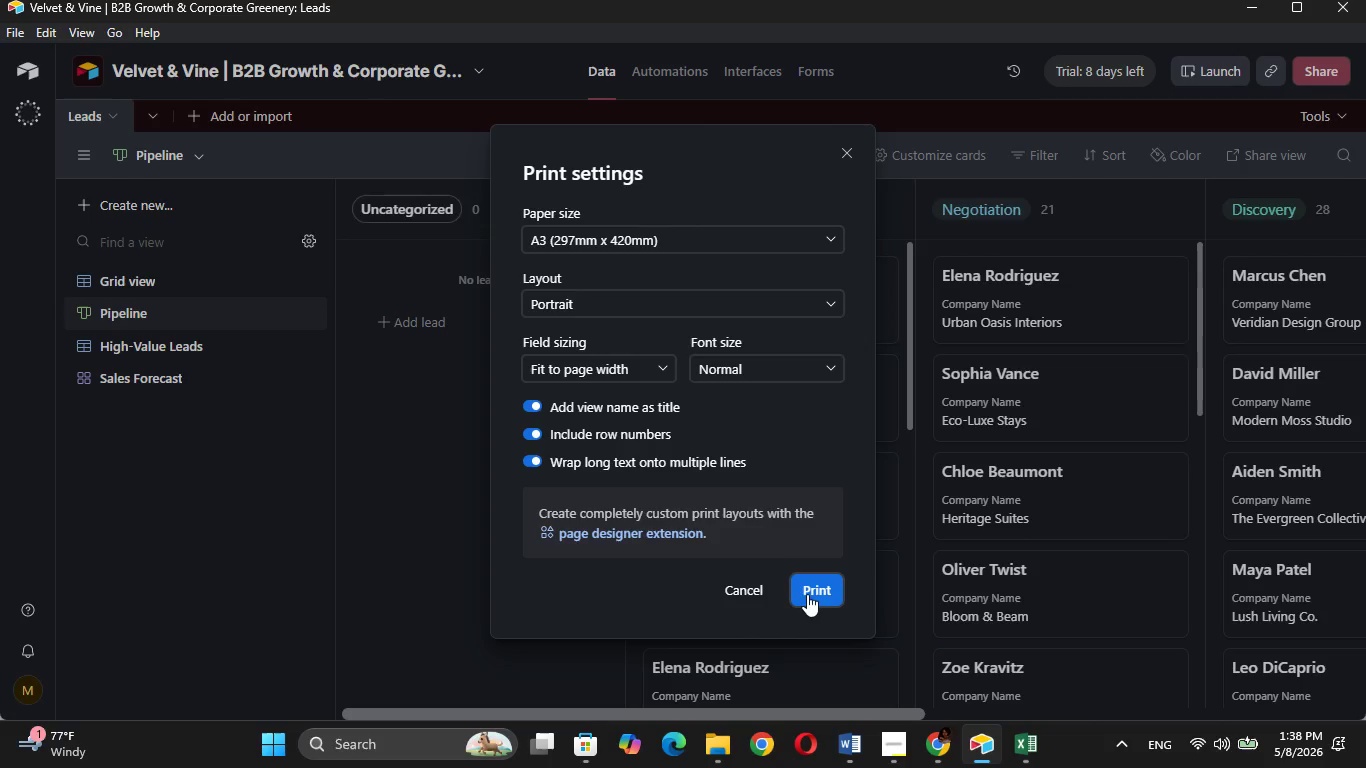 
left_click([813, 592])
 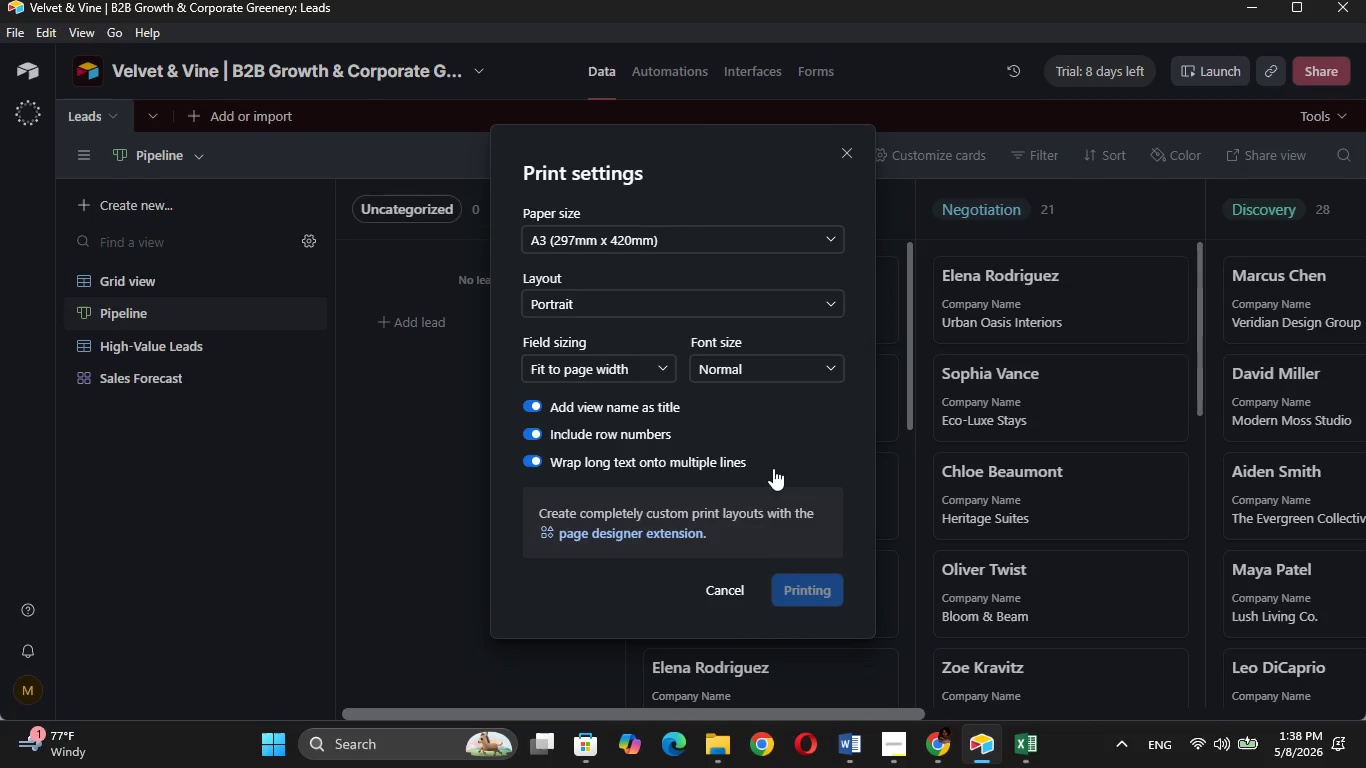 
wait(11.28)
 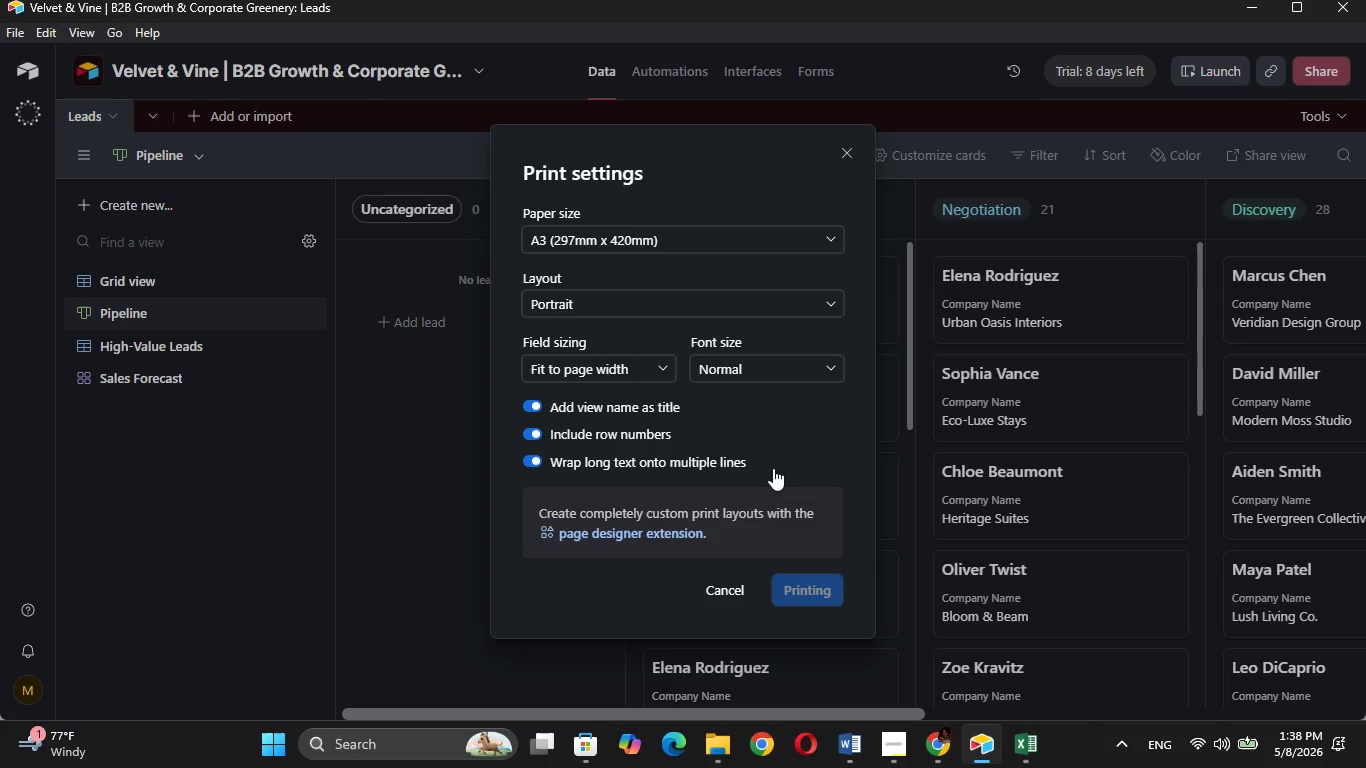 
left_click([846, 657])
 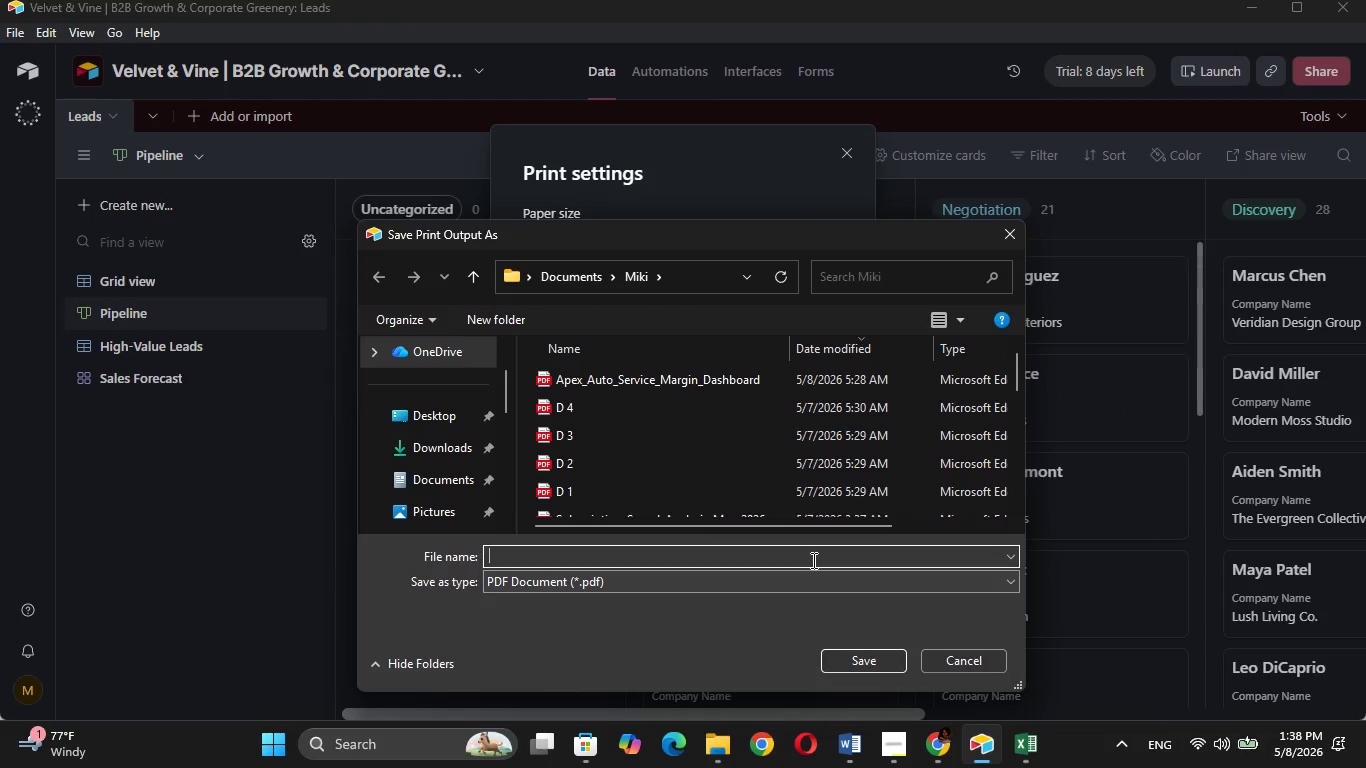 
type(Pipeline Kanban View)
 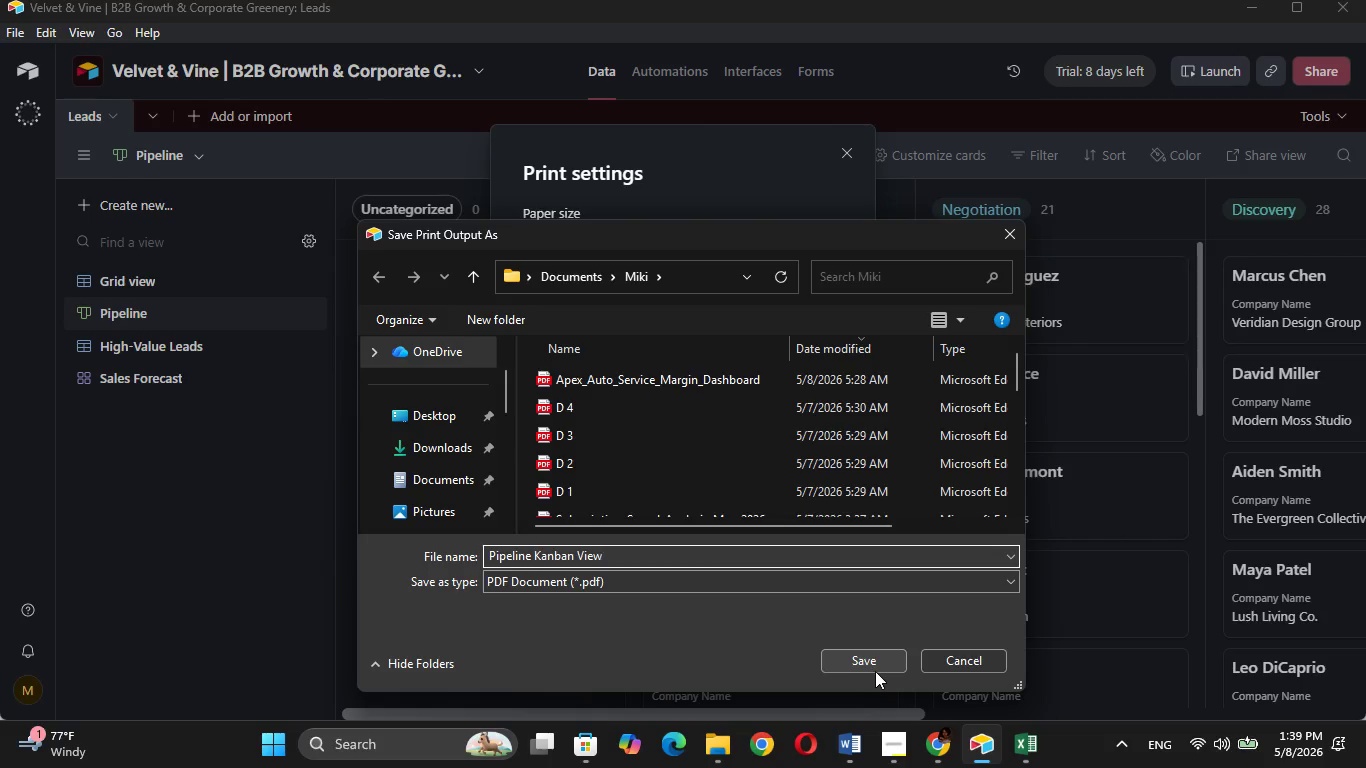 
left_click([875, 666])
 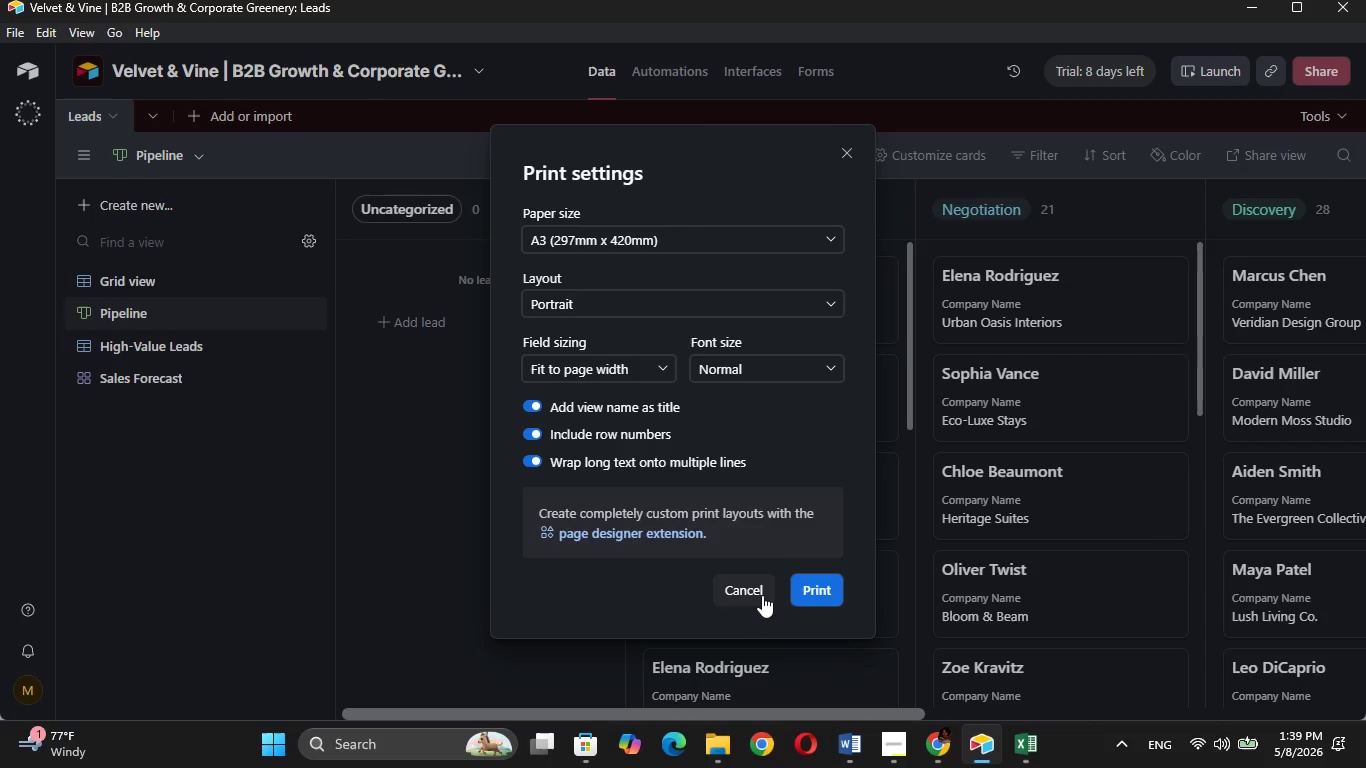 
left_click([762, 594])
 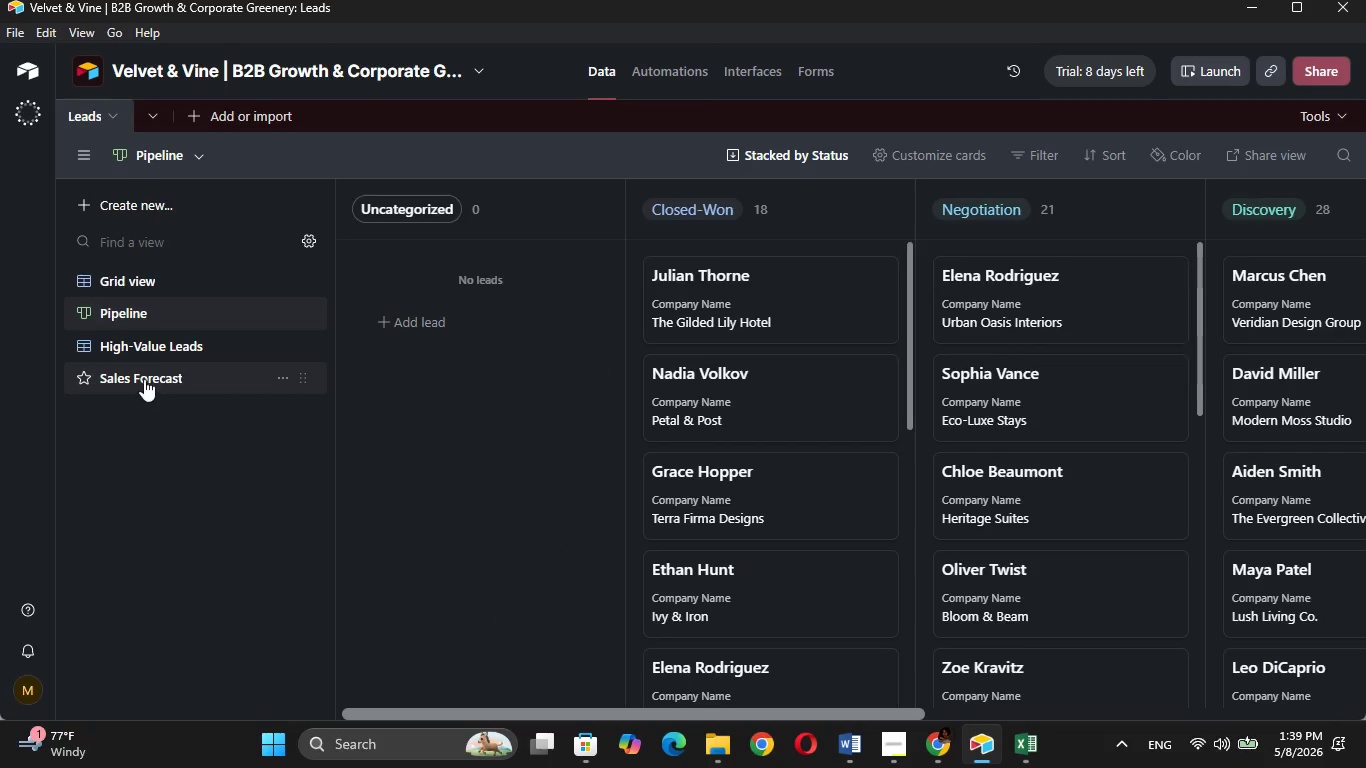 
left_click([150, 352])
 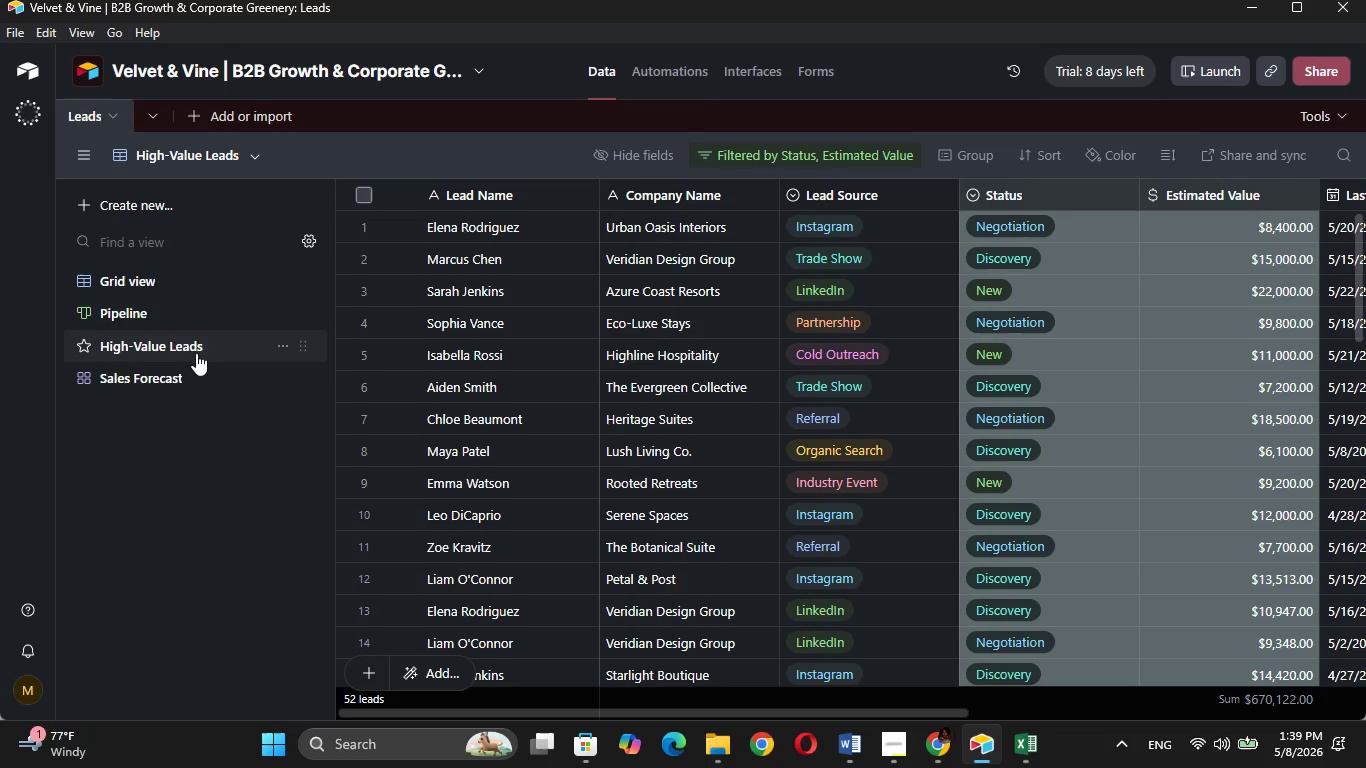 
wait(7.97)
 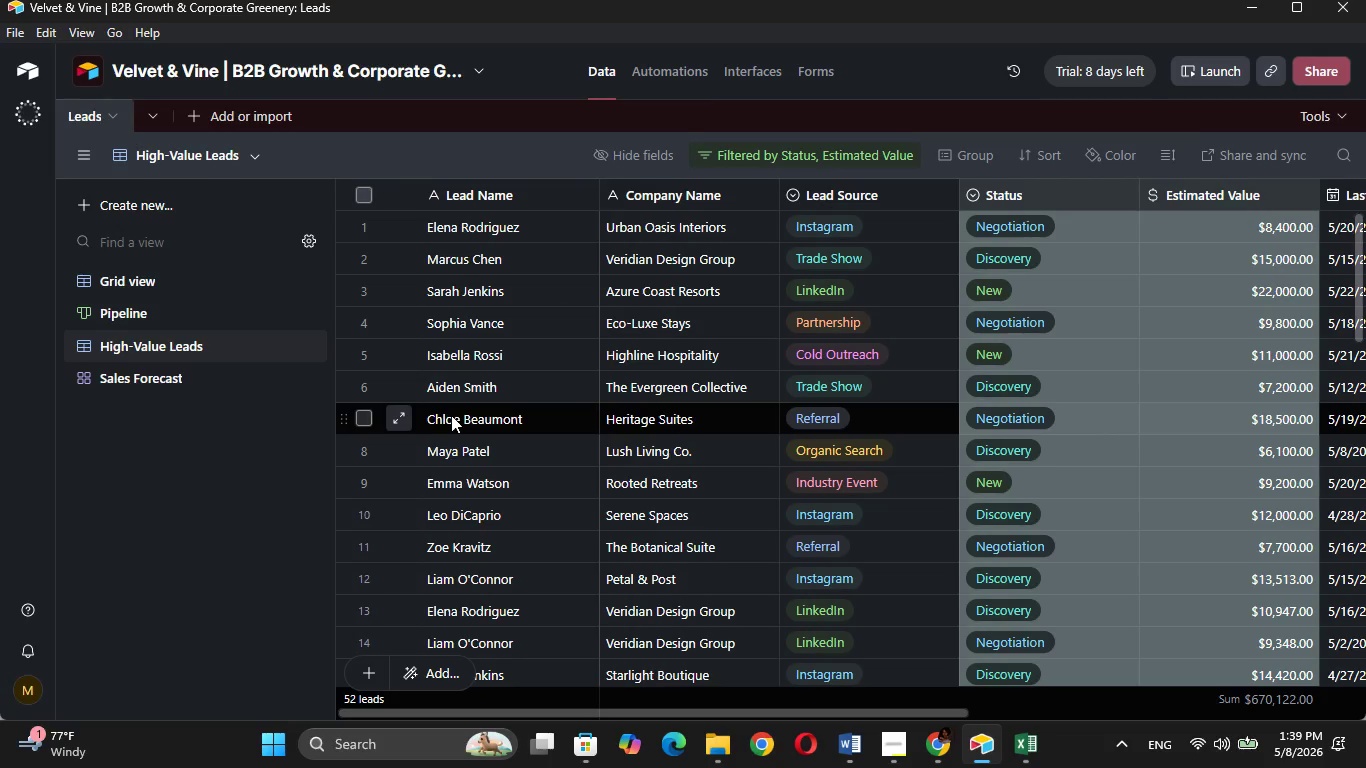 
key(Control+P)
 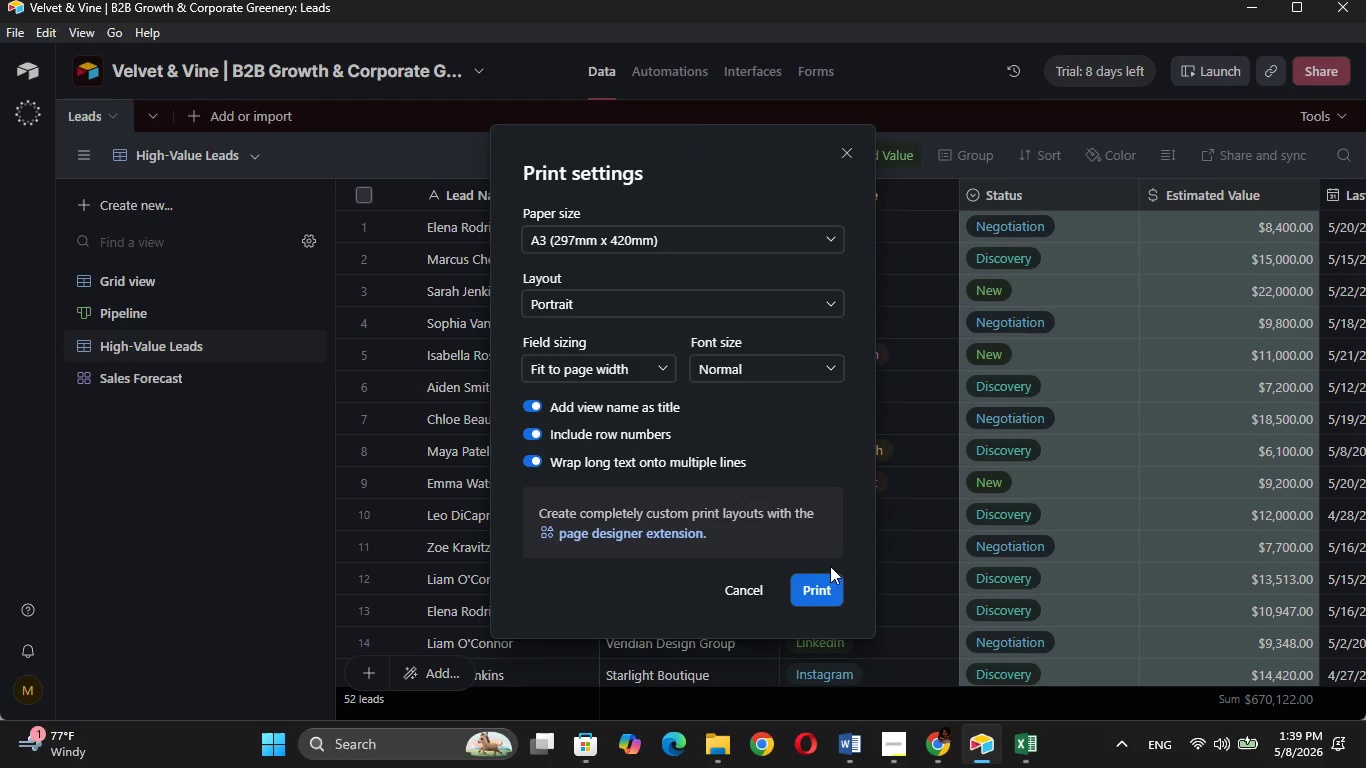 
left_click([836, 578])
 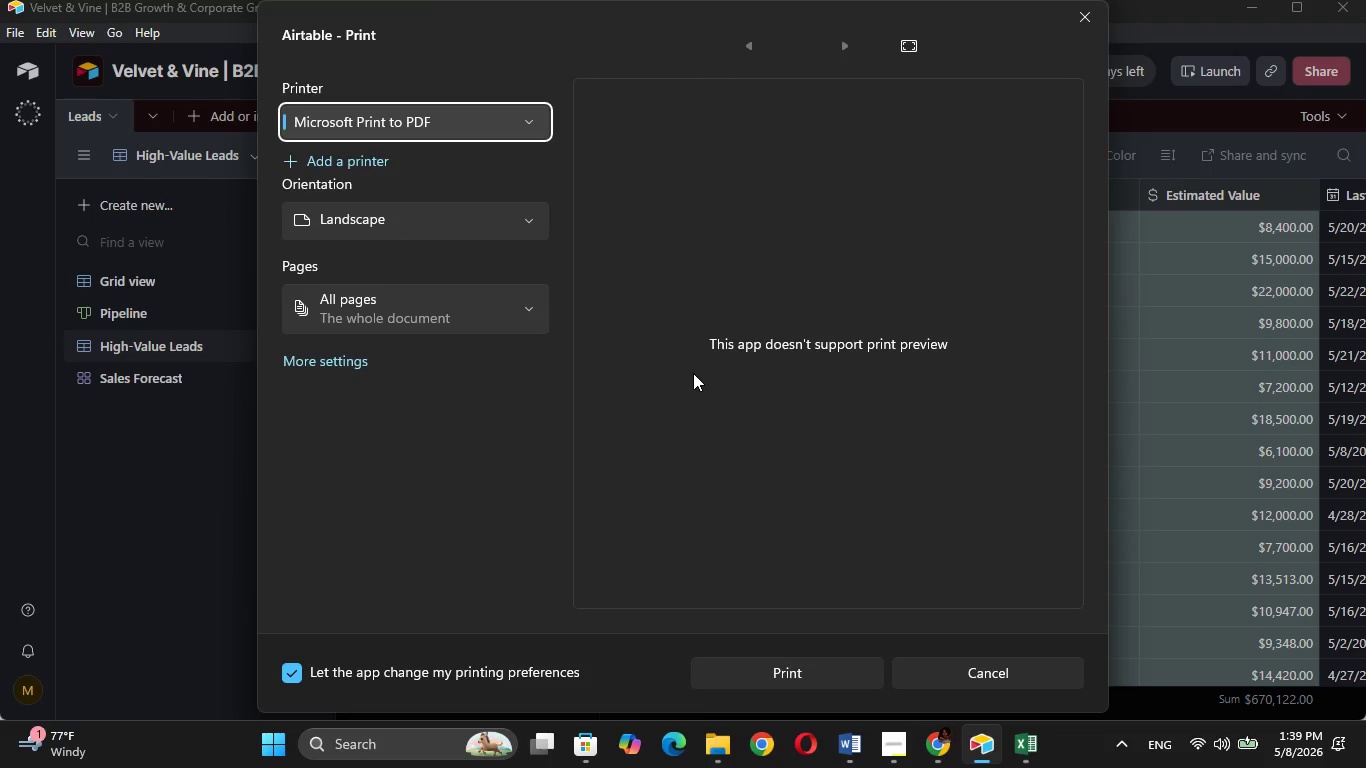 
left_click([774, 670])
 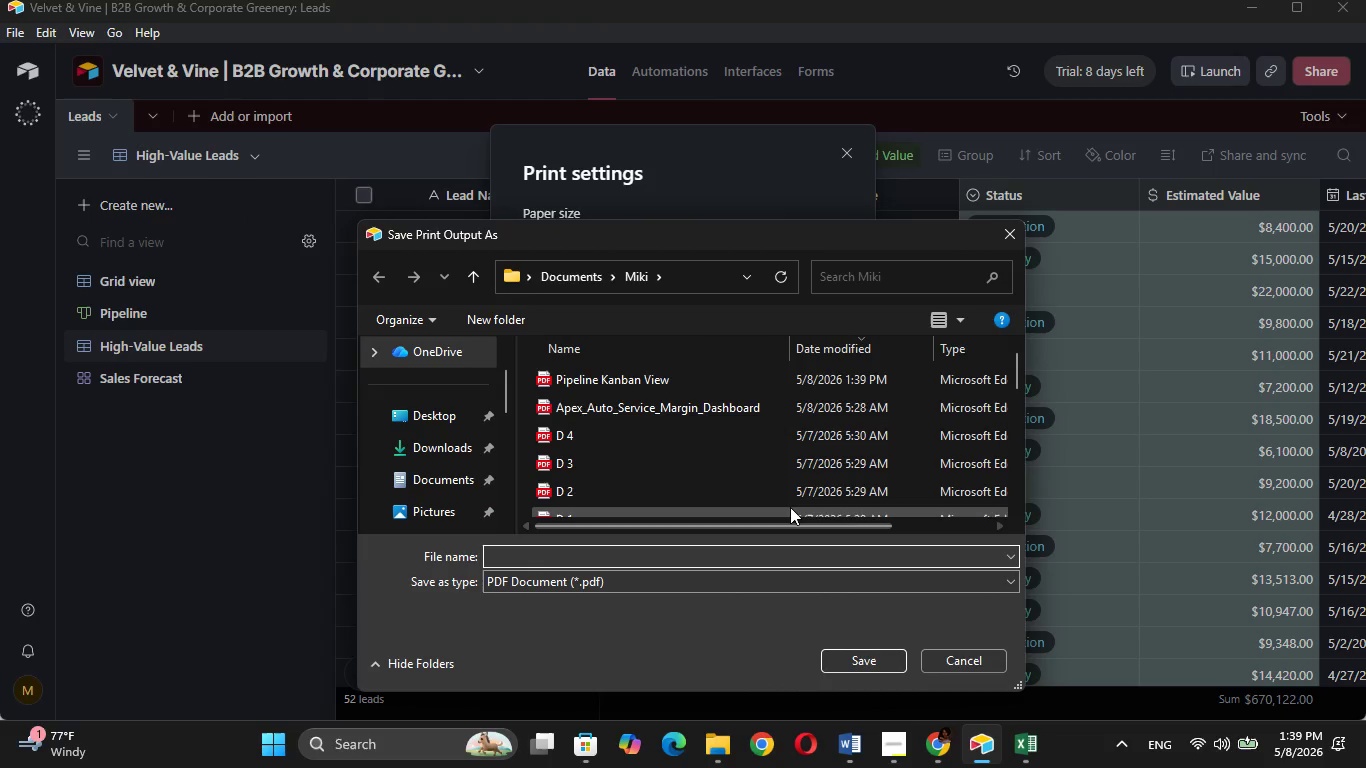 
type(High )
key(Backspace)
type(-Value Leads)
 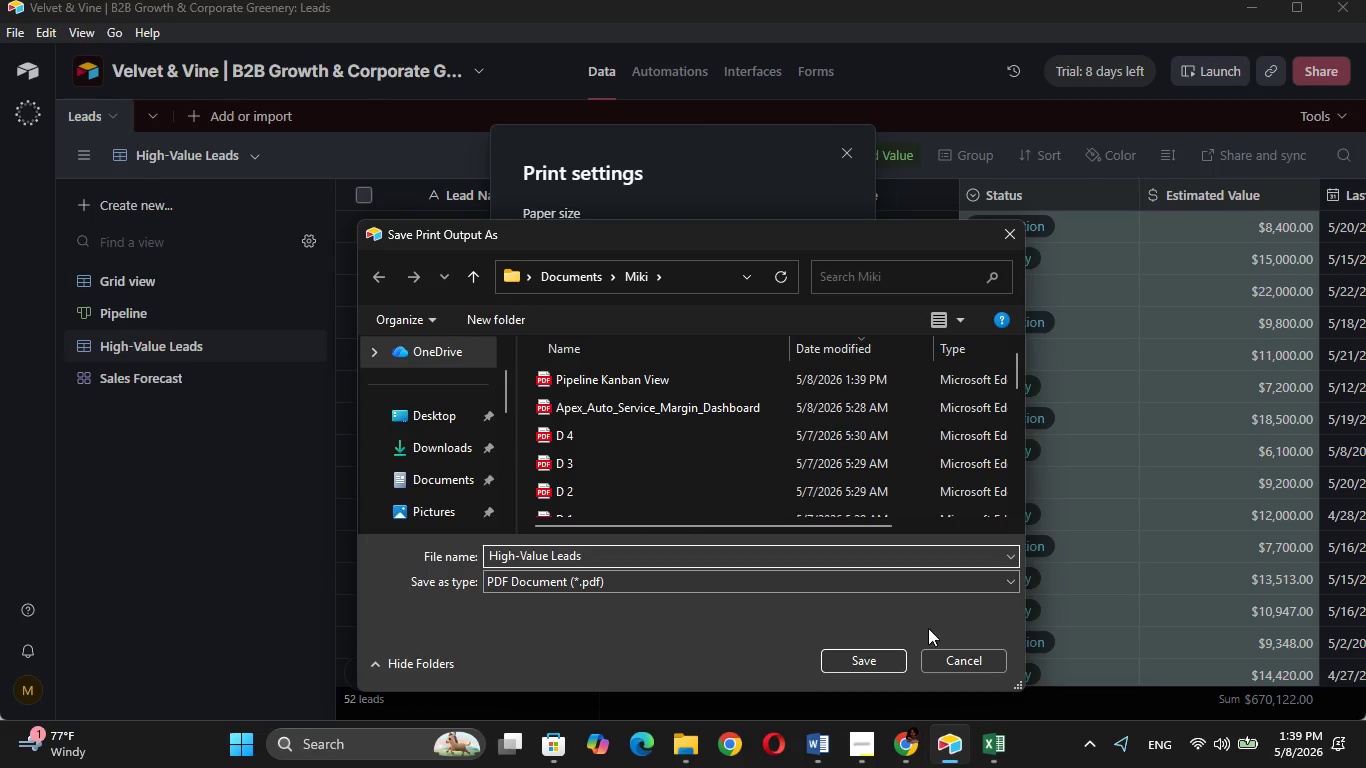 
left_click([859, 656])
 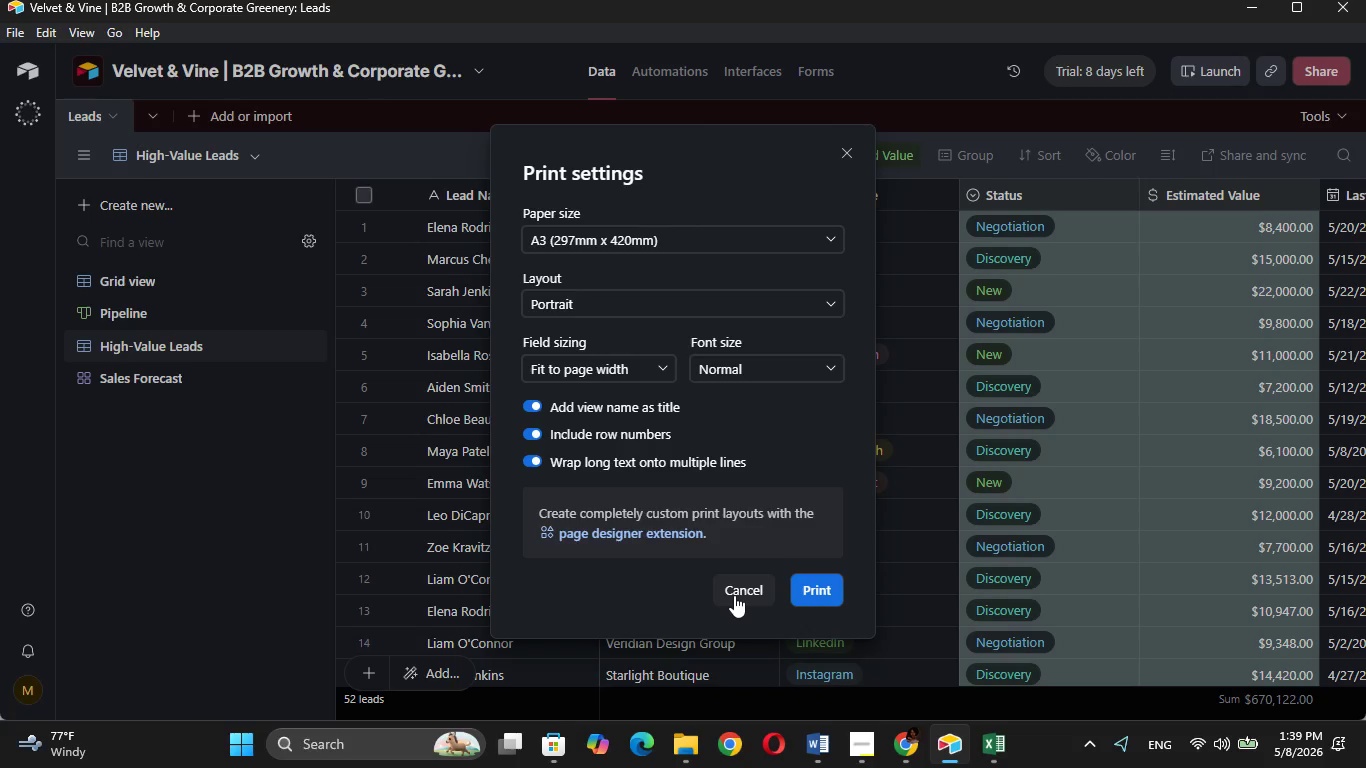 
wait(6.52)
 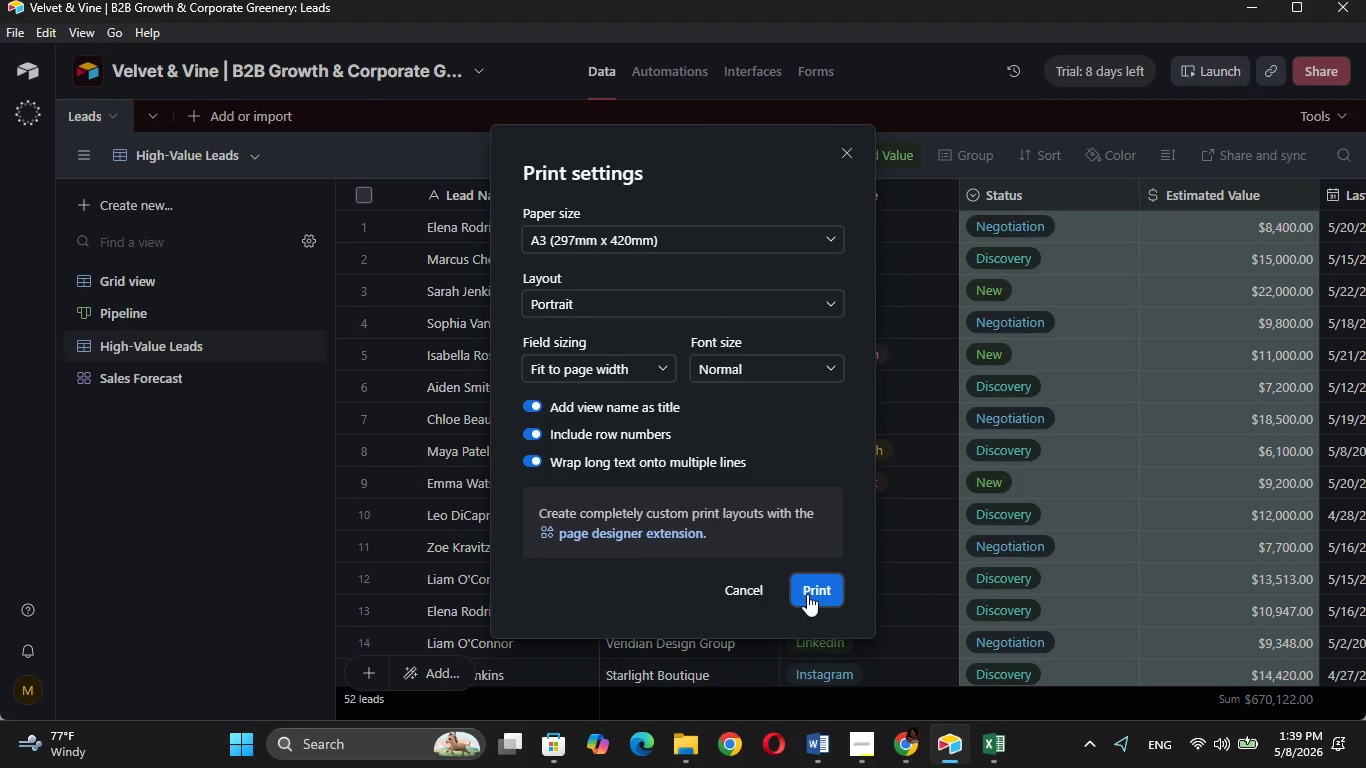 
left_click([734, 595])
 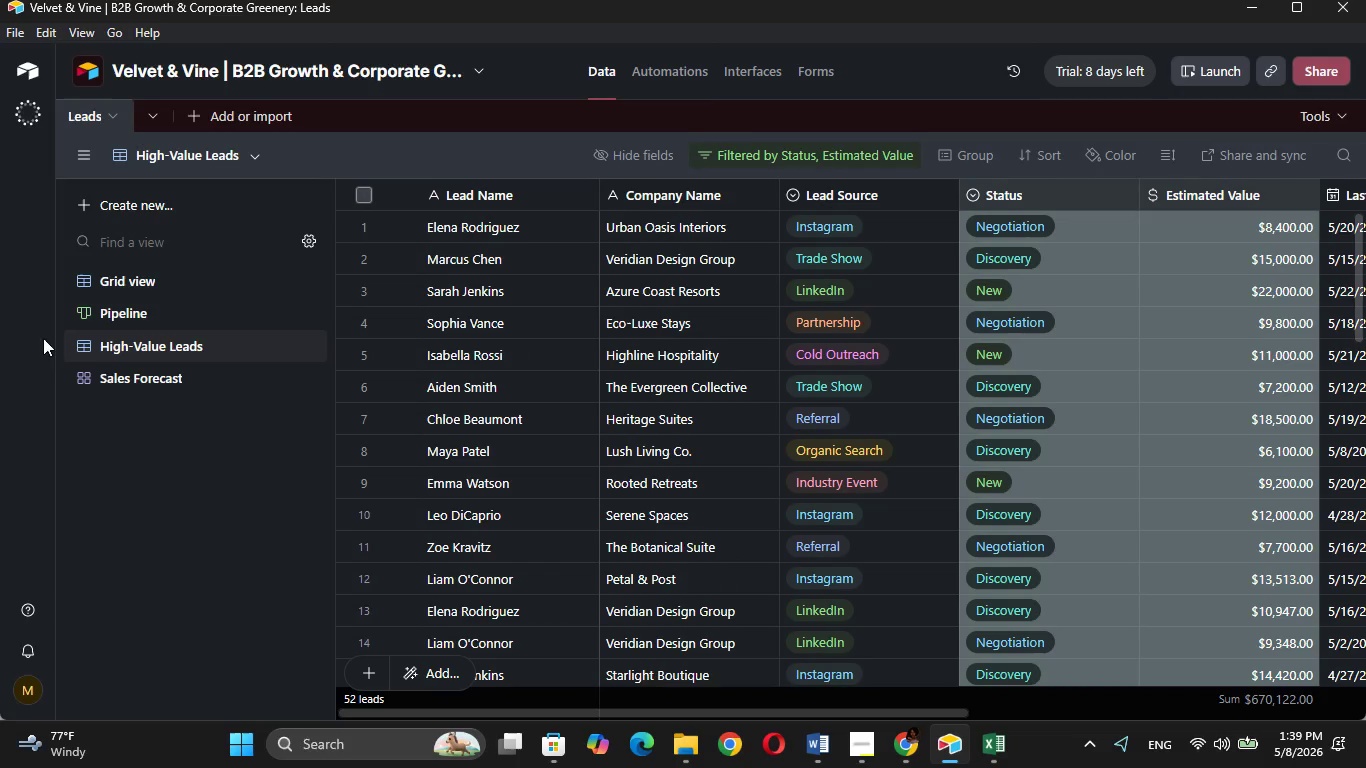 
left_click([141, 386])
 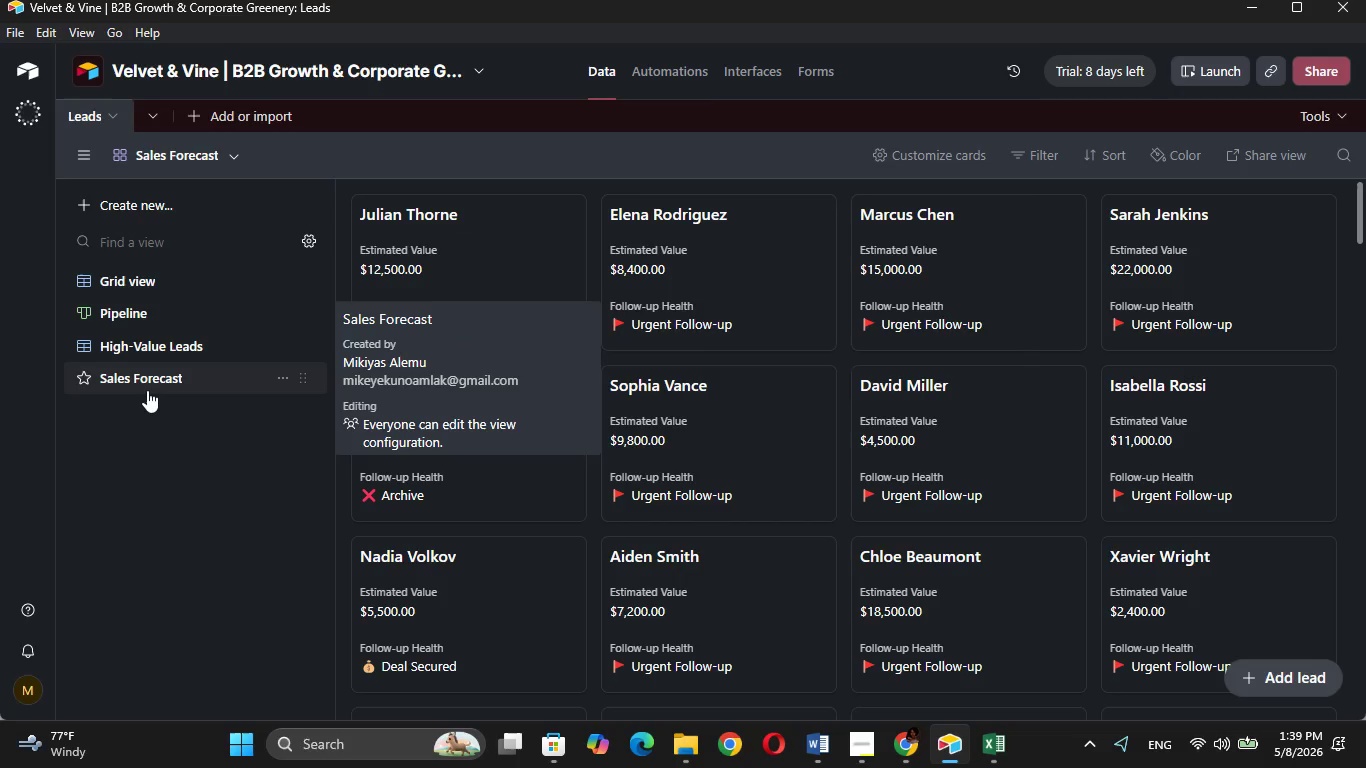 
key(Control+P)
 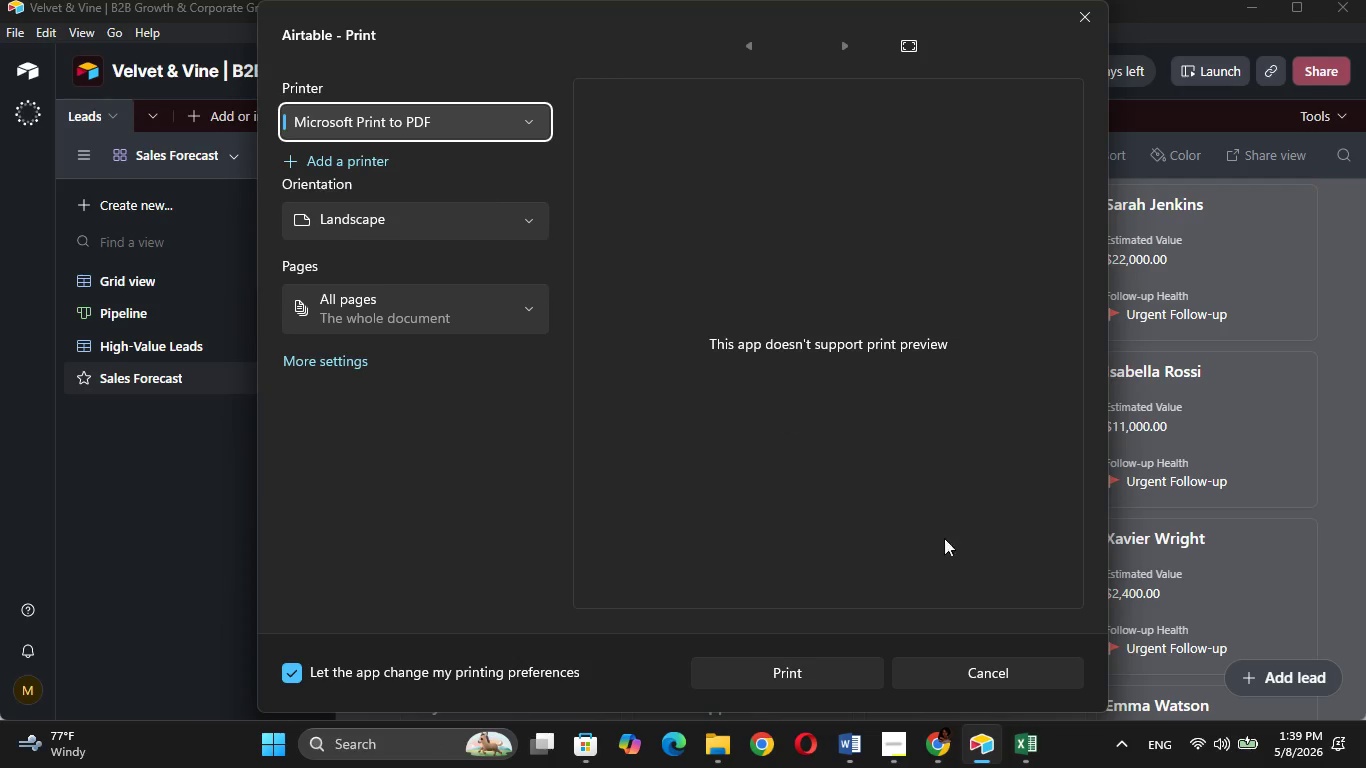 
left_click([830, 665])
 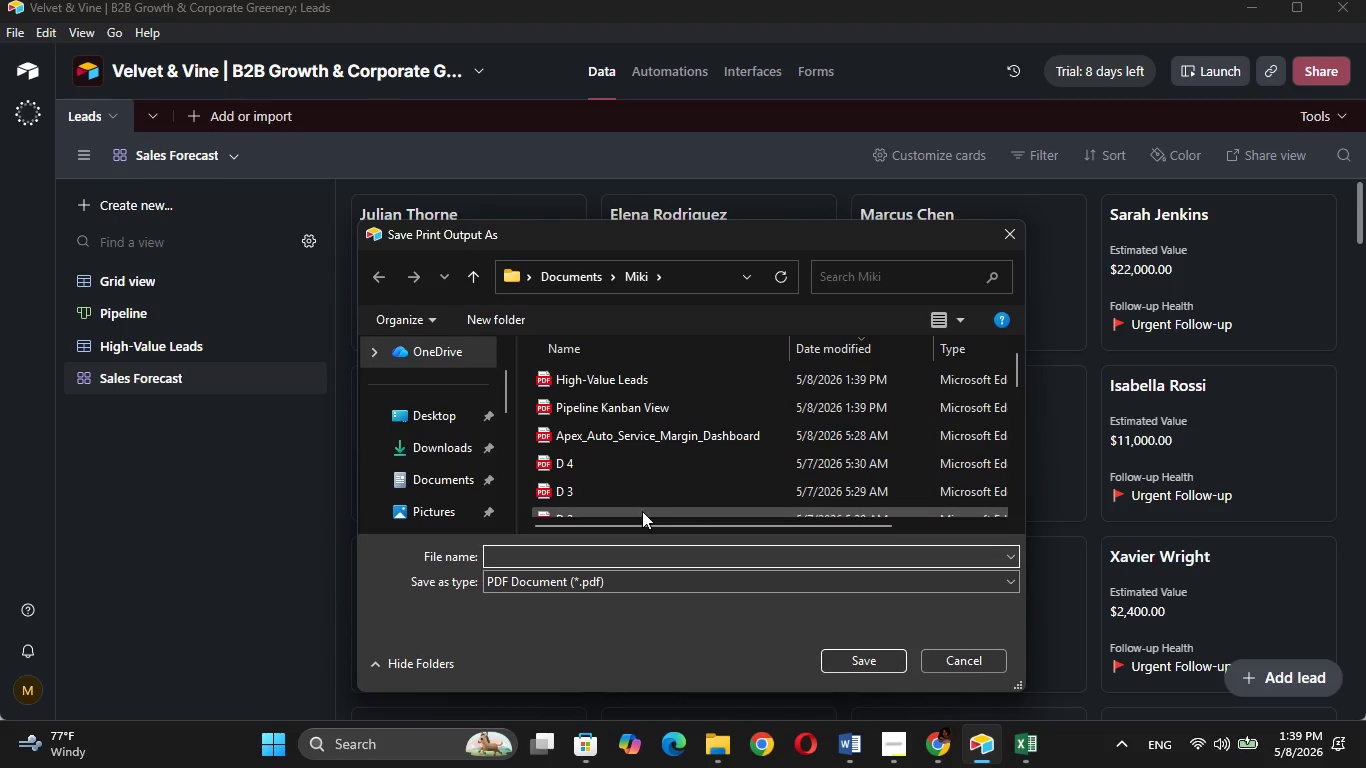 
type(Sales Forecast)
 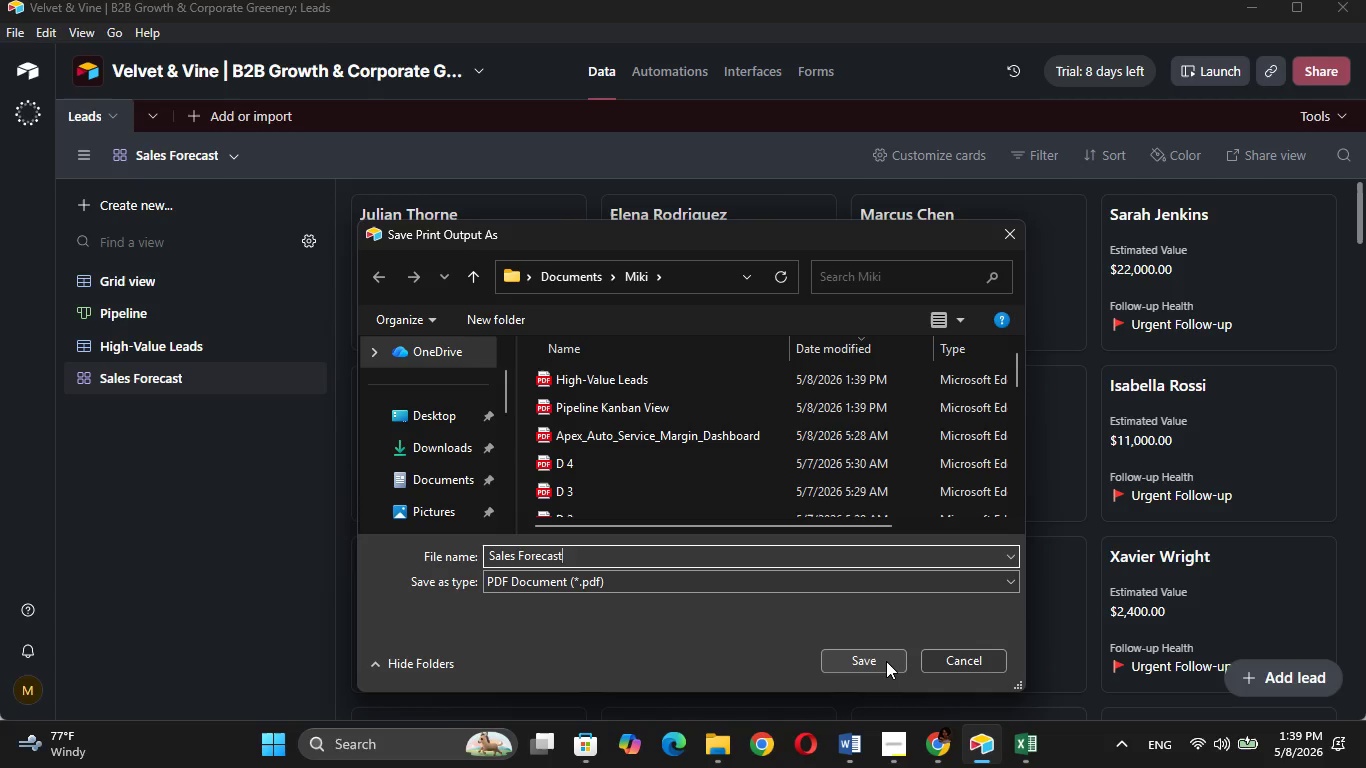 
left_click([886, 661])
 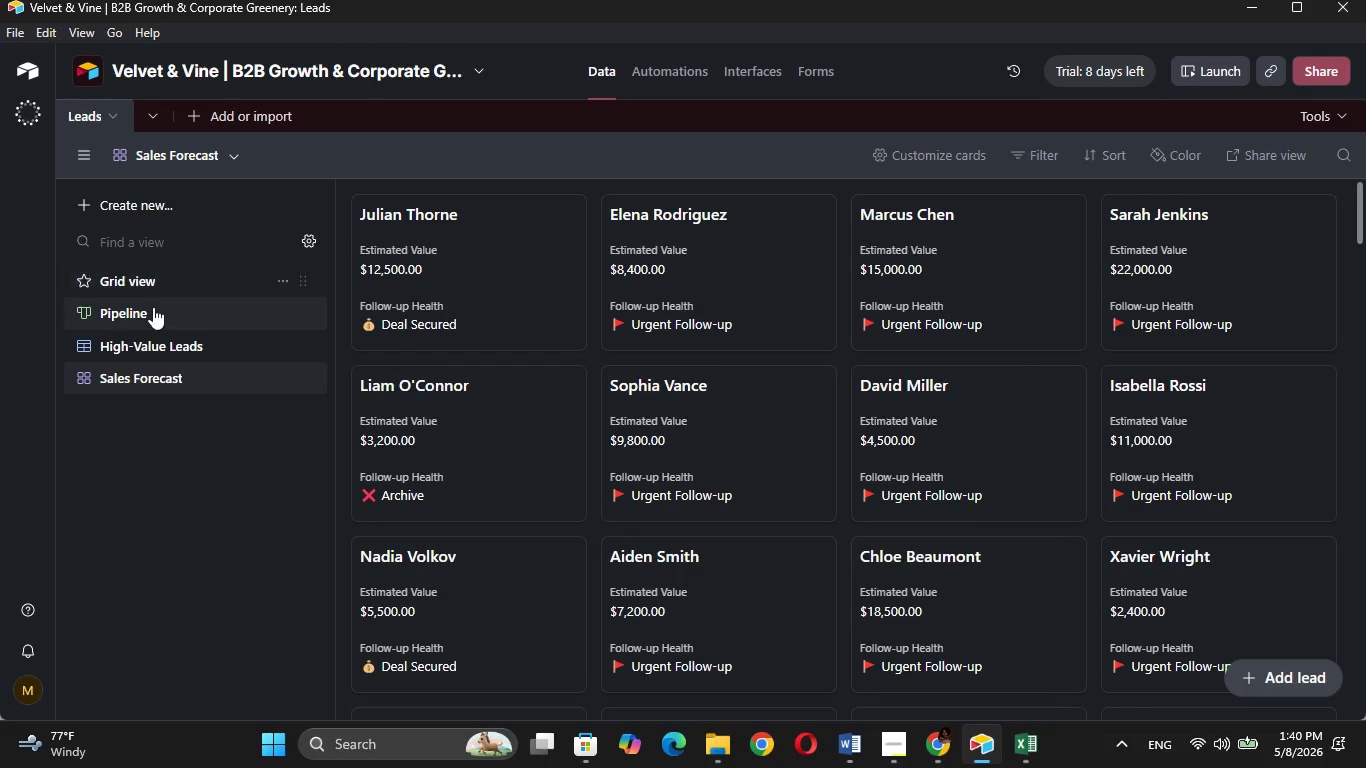 
left_click([164, 283])
 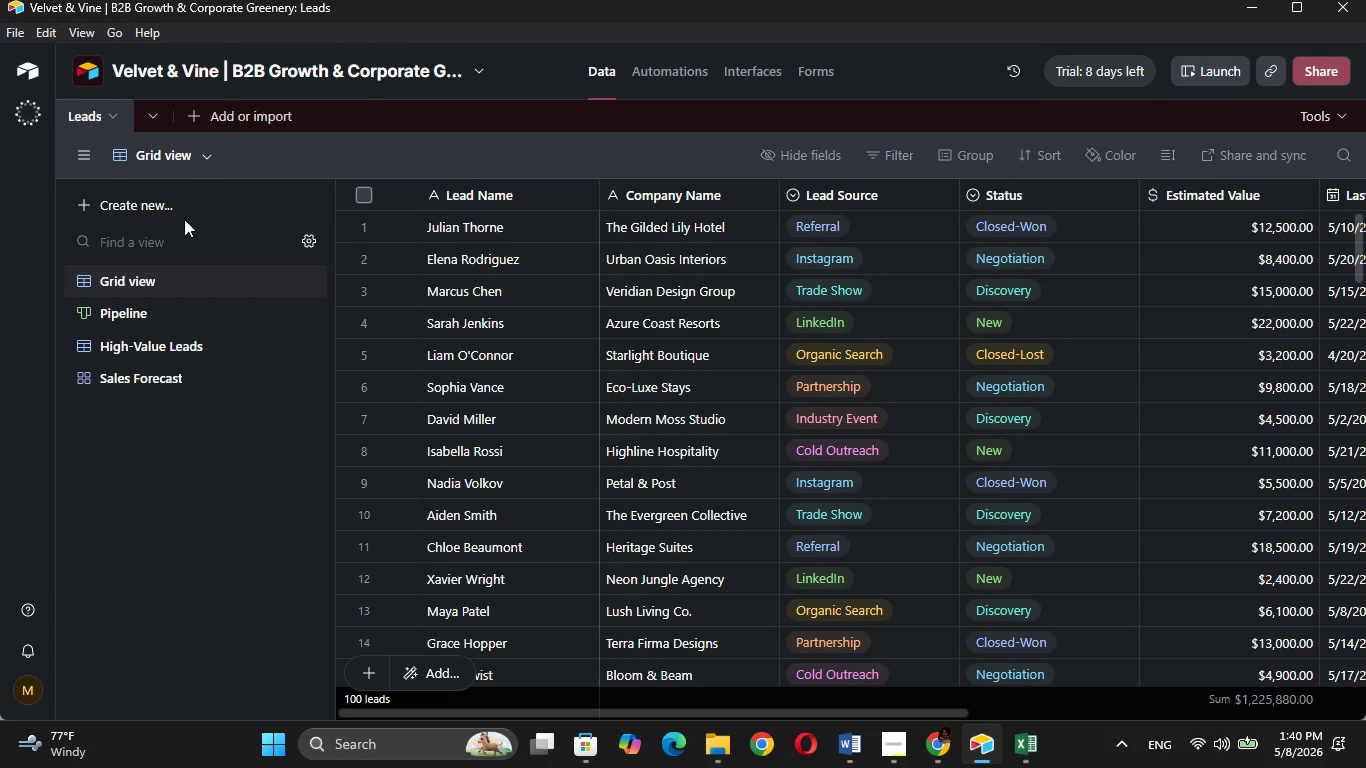 
left_click([173, 159])
 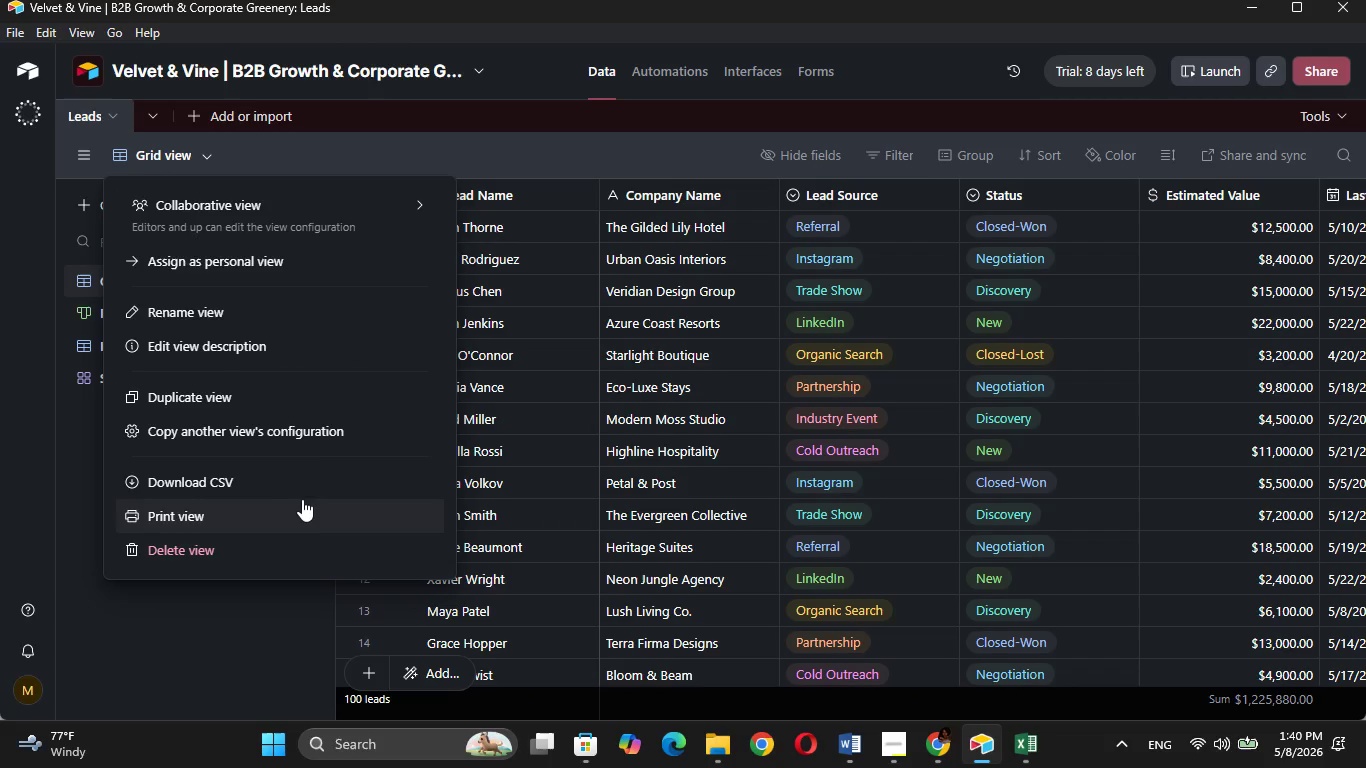 
left_click([311, 476])
 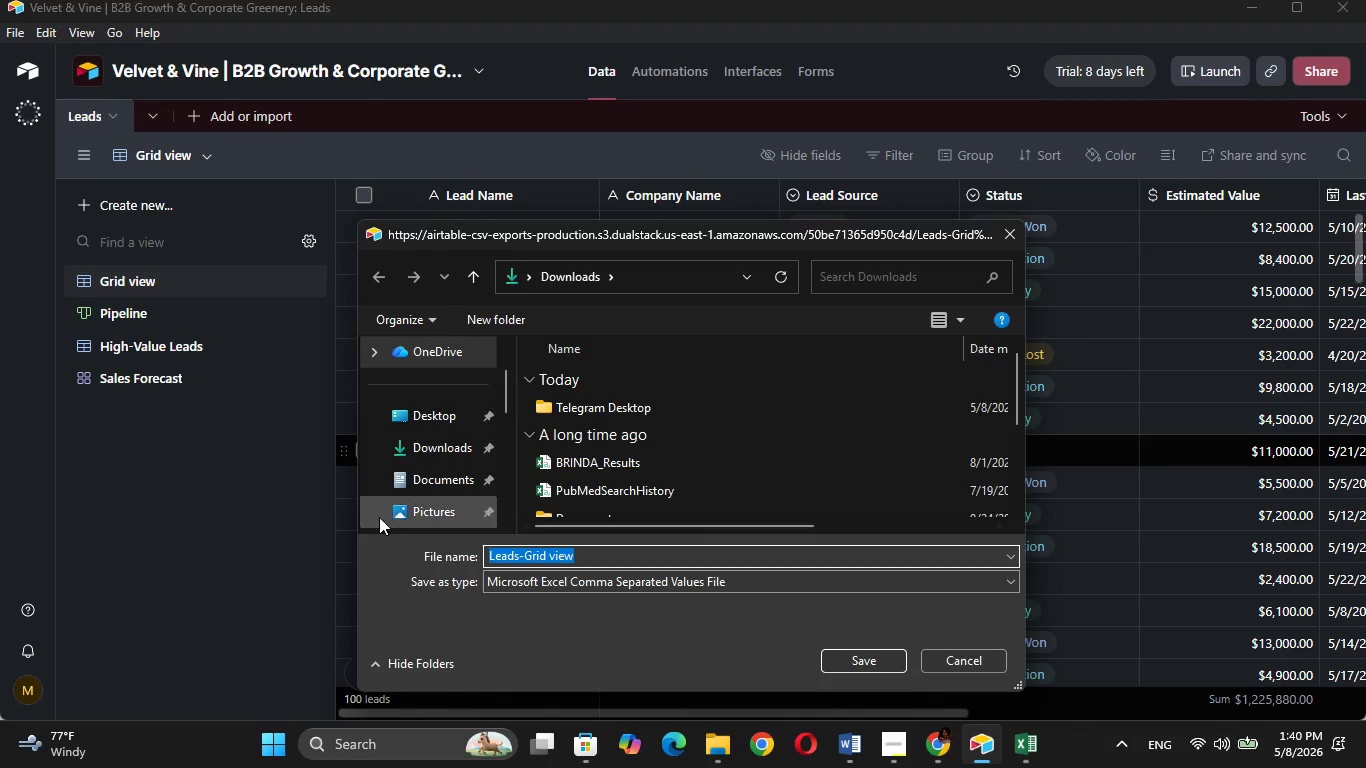 
wait(6.77)
 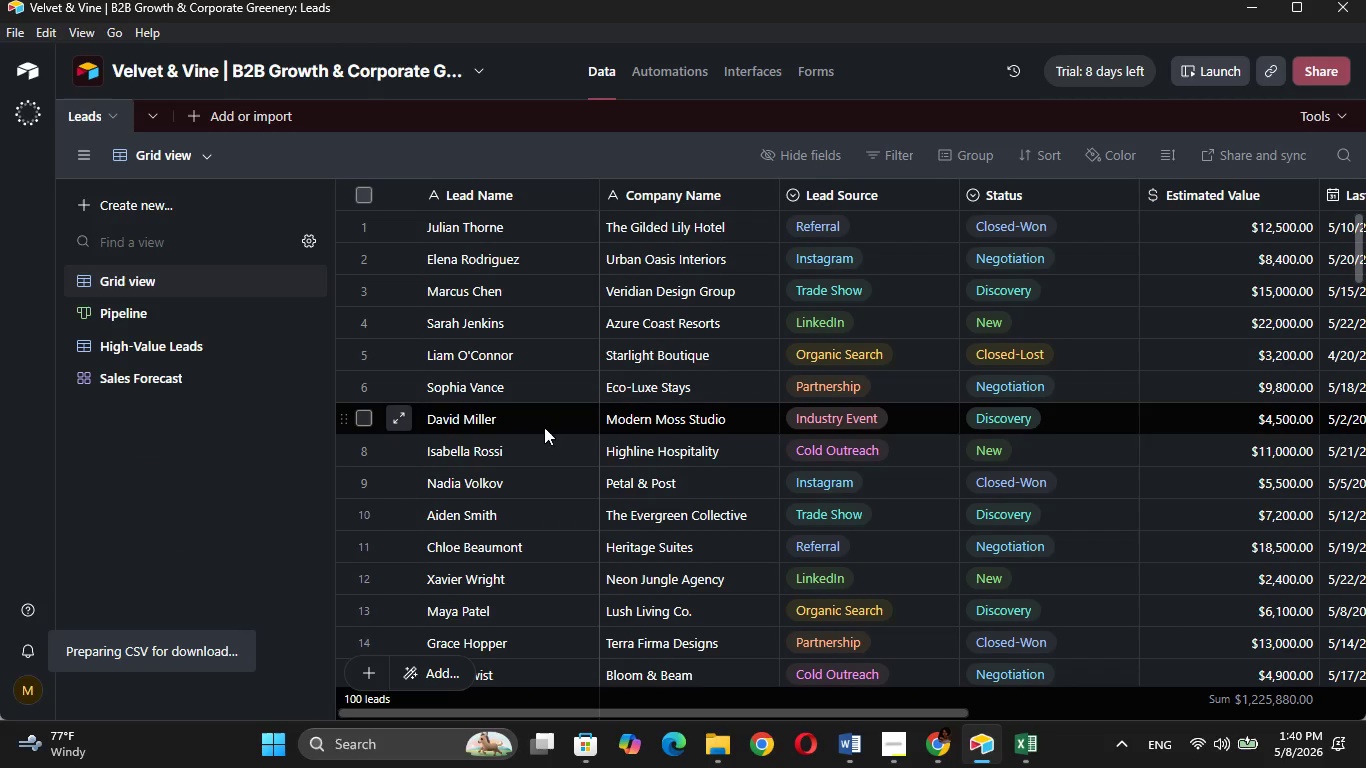 
scroll: coordinate [486, 463], scroll_direction: down, amount: 1.0
 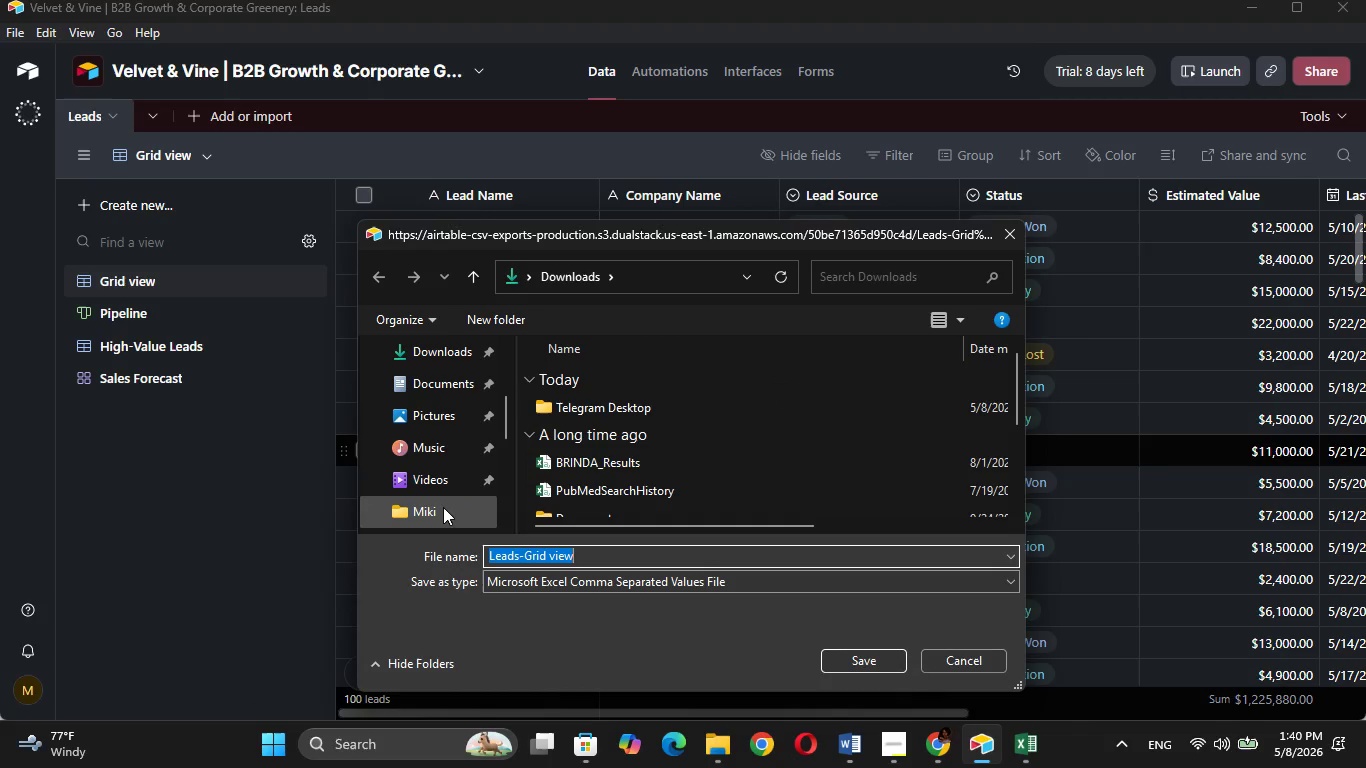 
left_click([444, 517])
 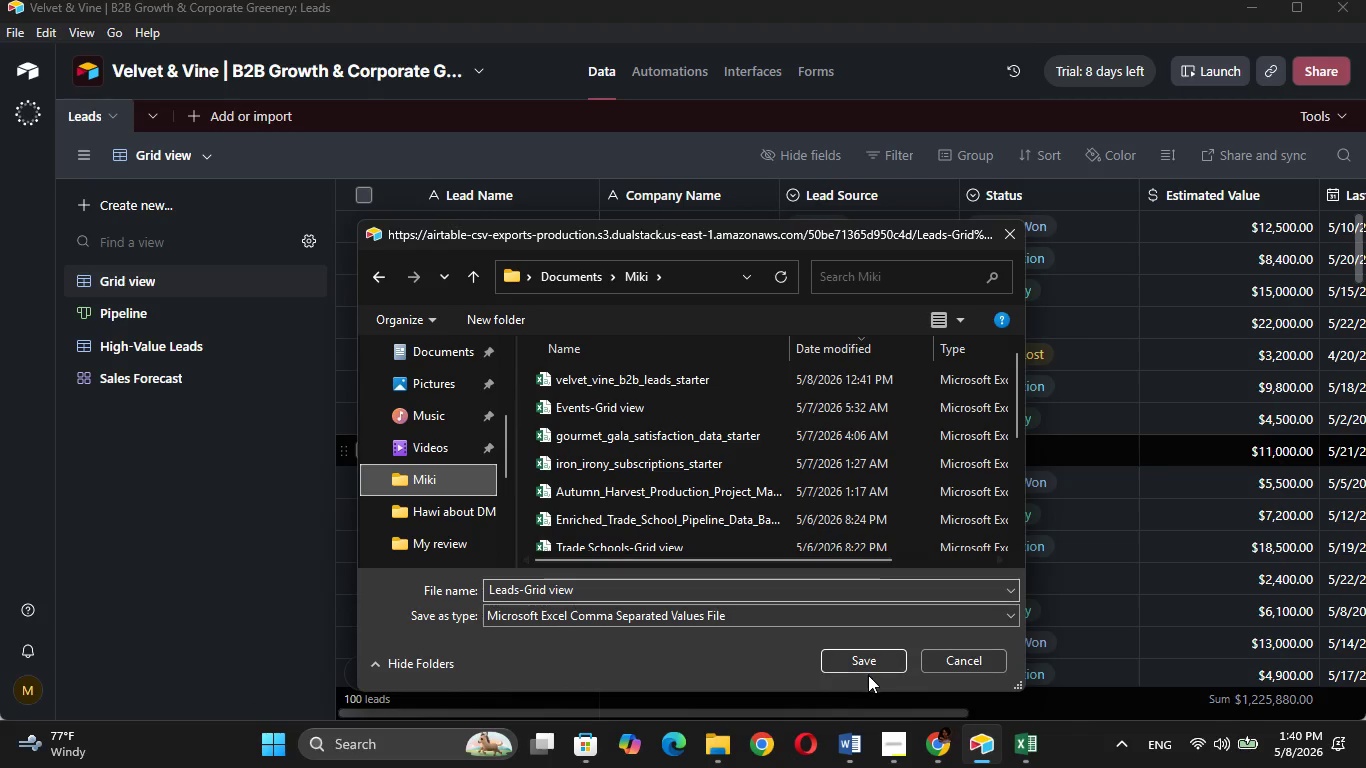 
left_click([875, 663])
 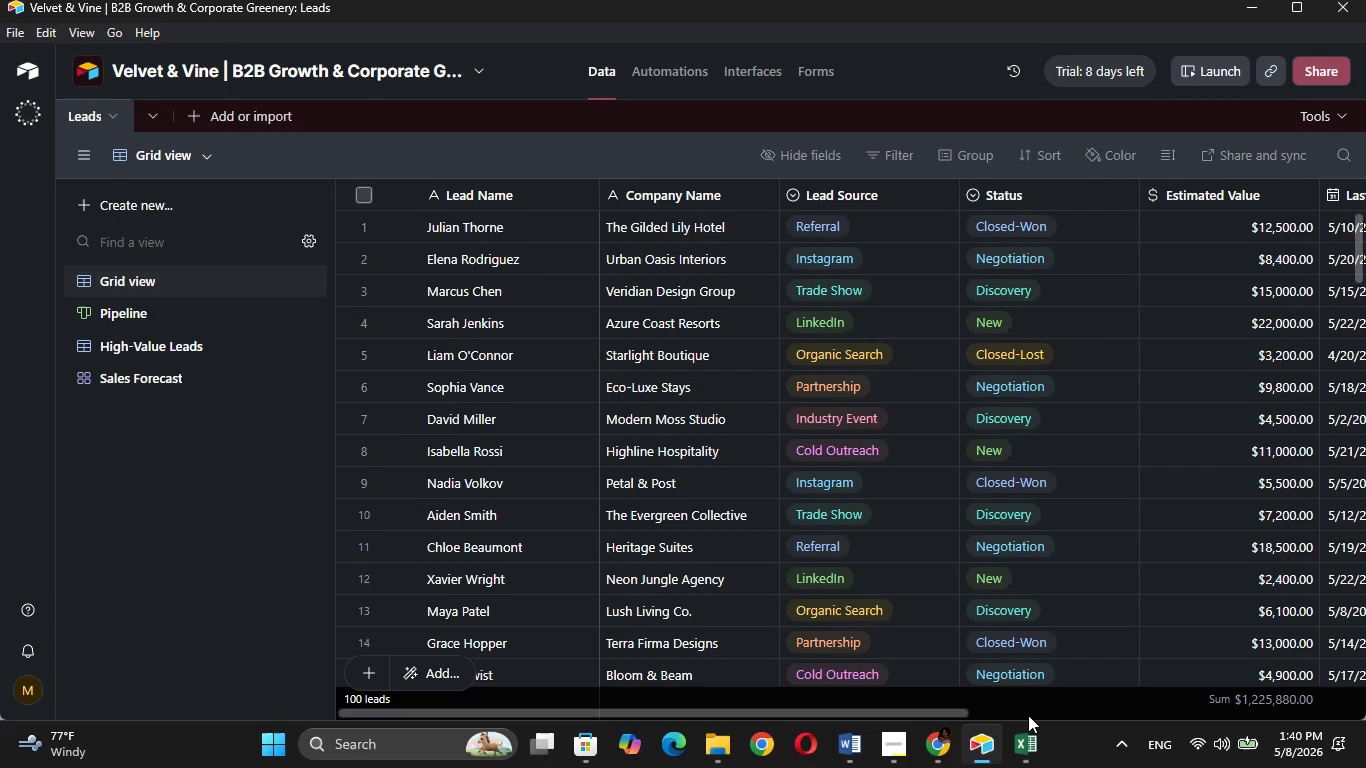 
left_click([903, 762])